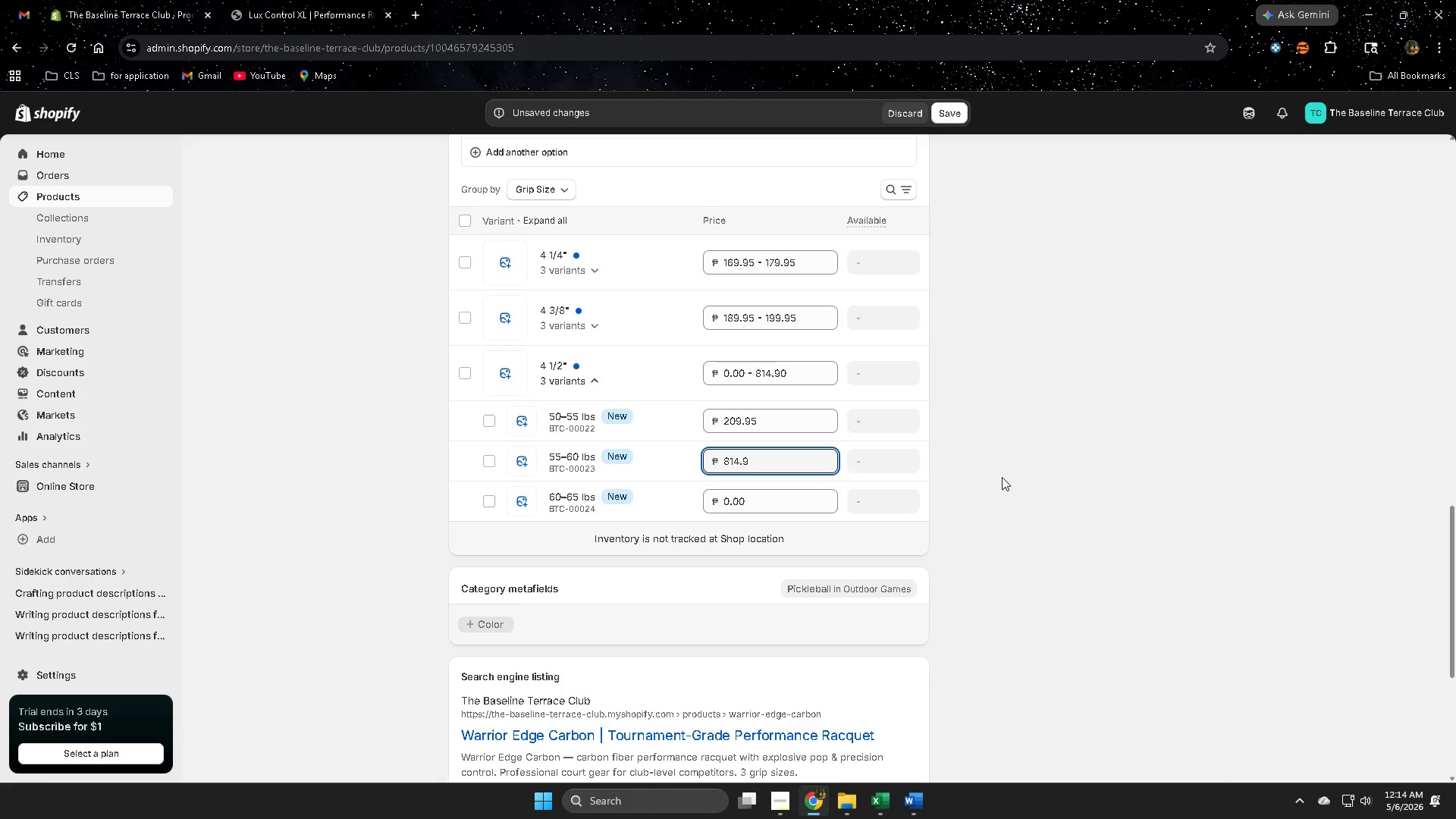 
key(Backspace)
 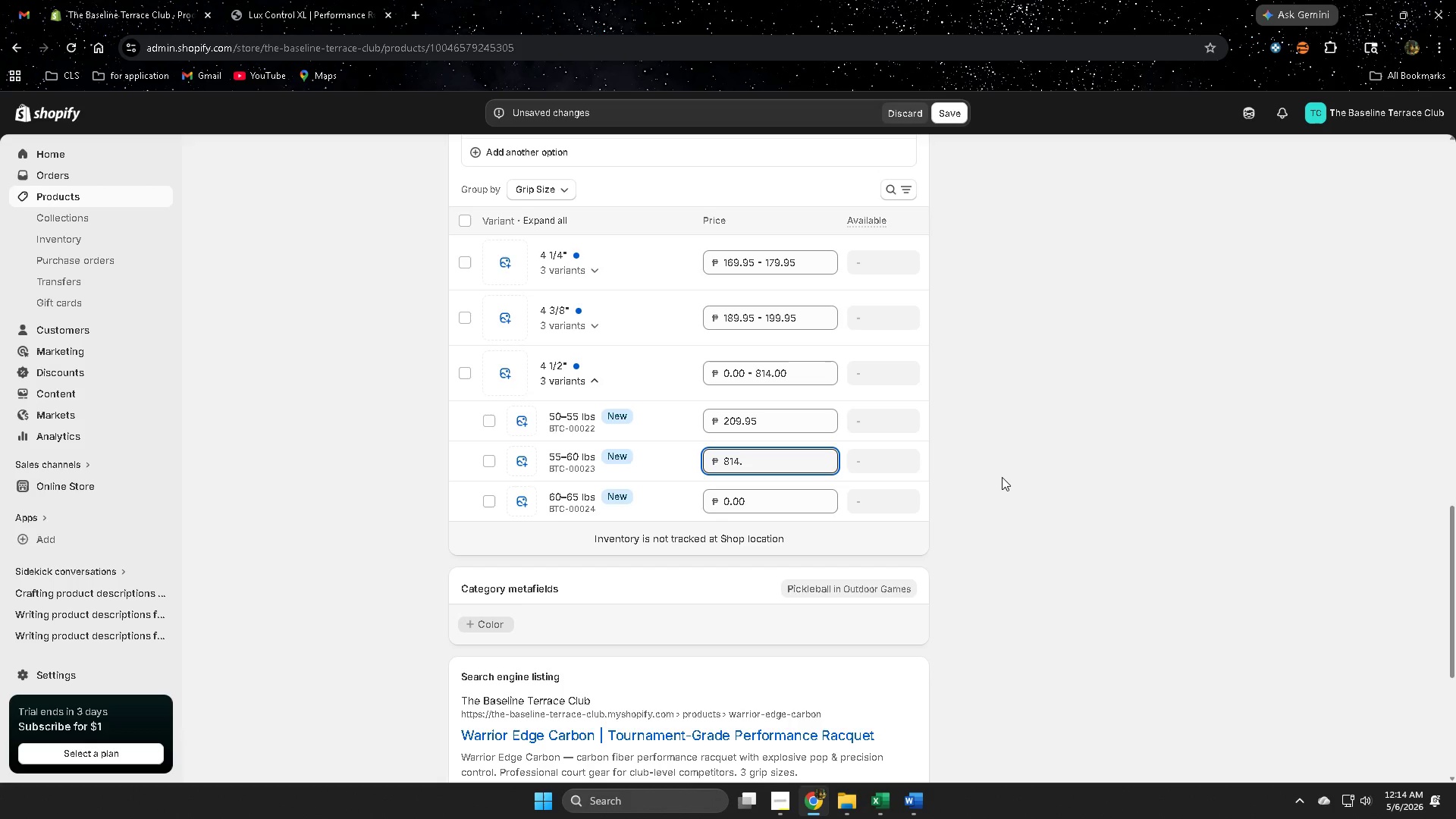 
key(Backspace)
 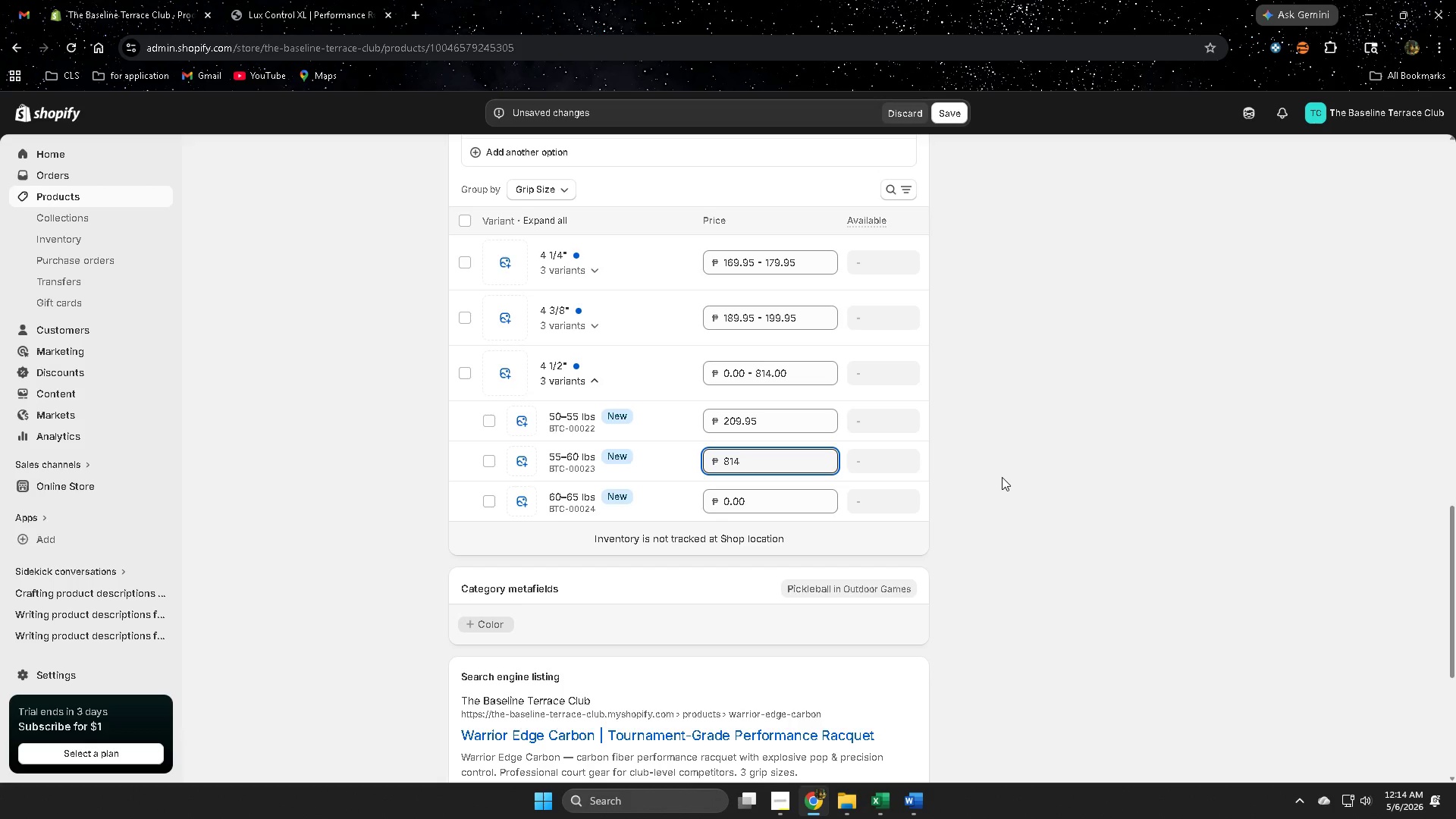 
key(Backspace)
 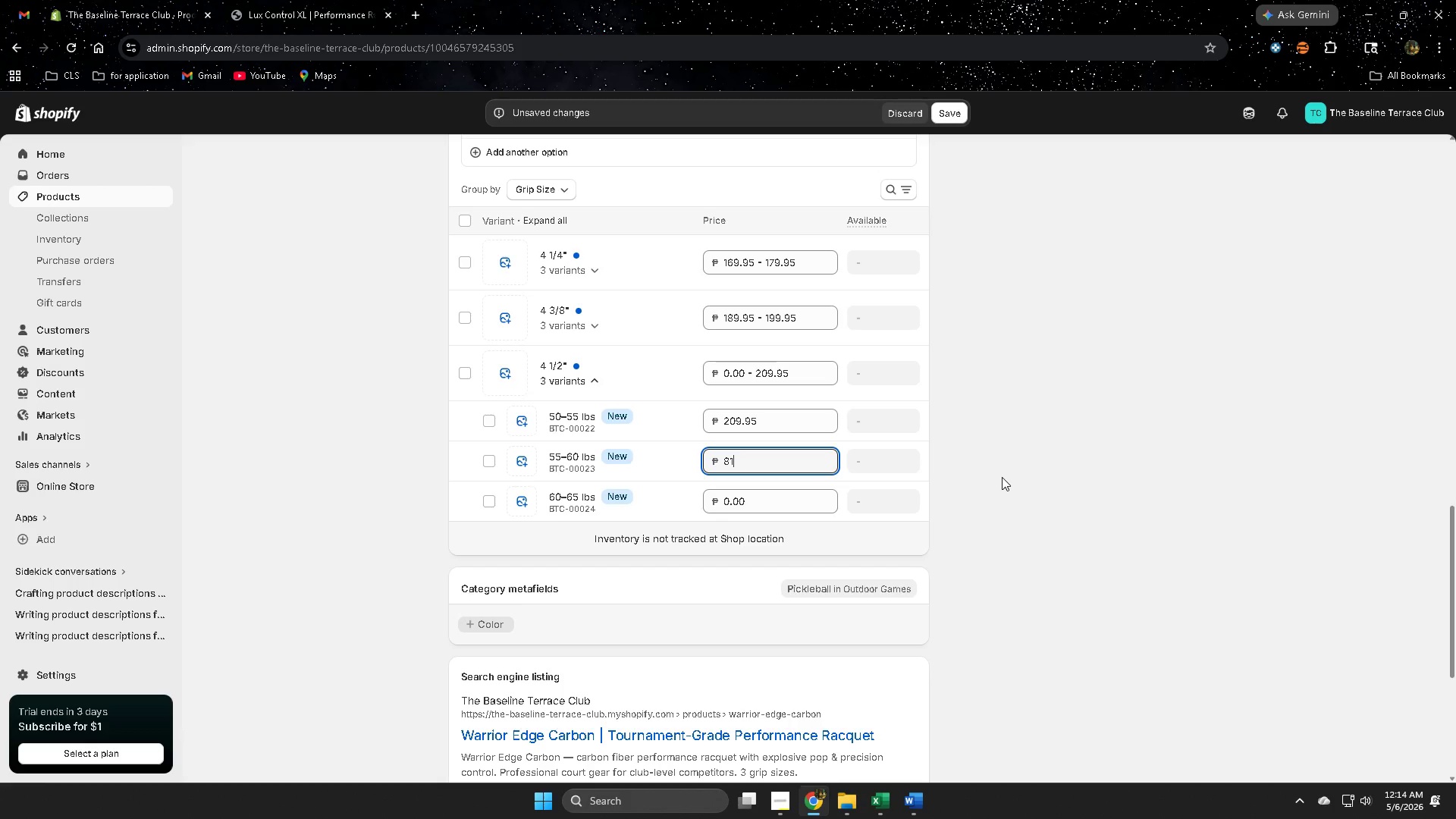 
key(Backspace)
 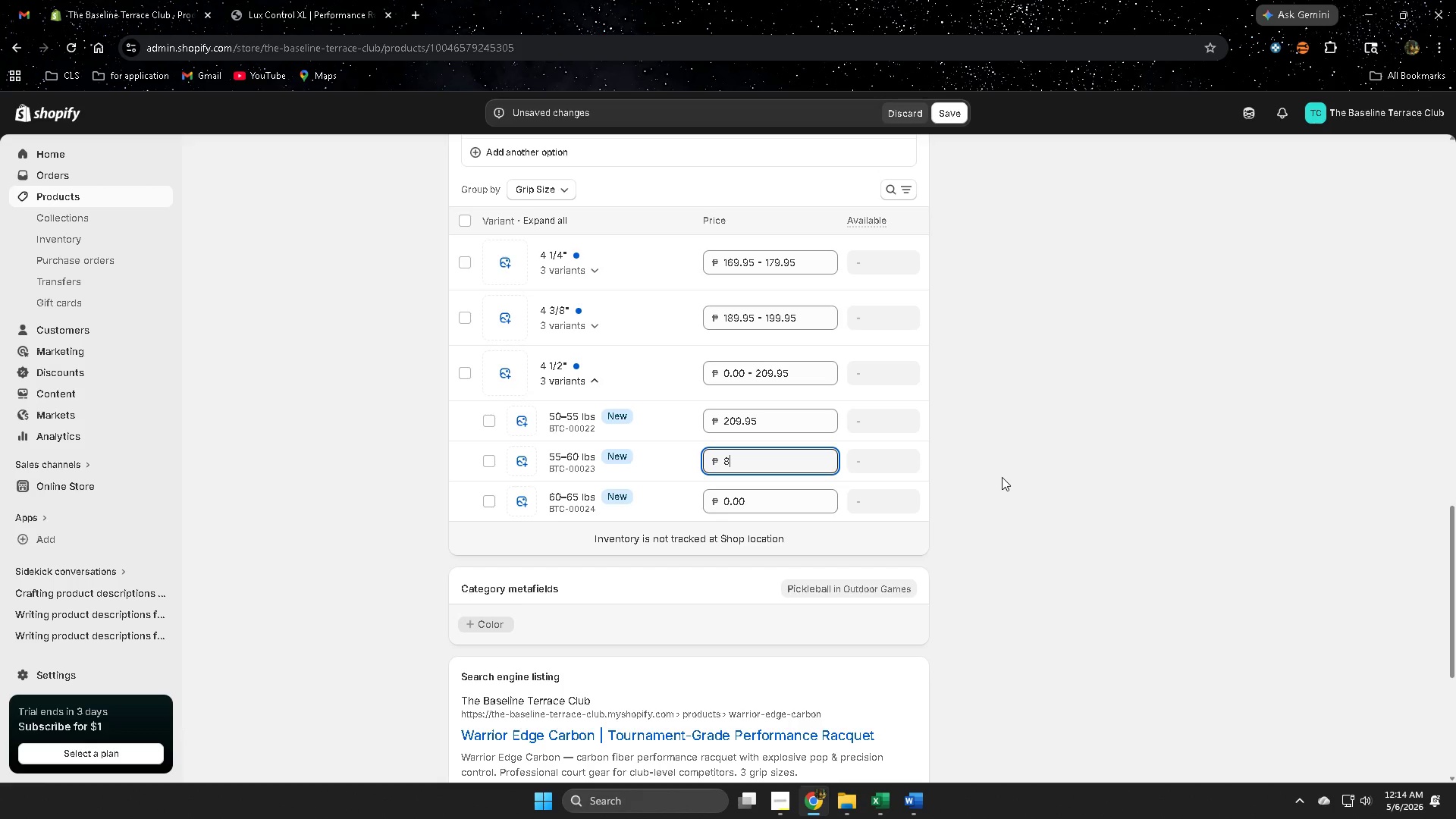 
key(Backspace)
 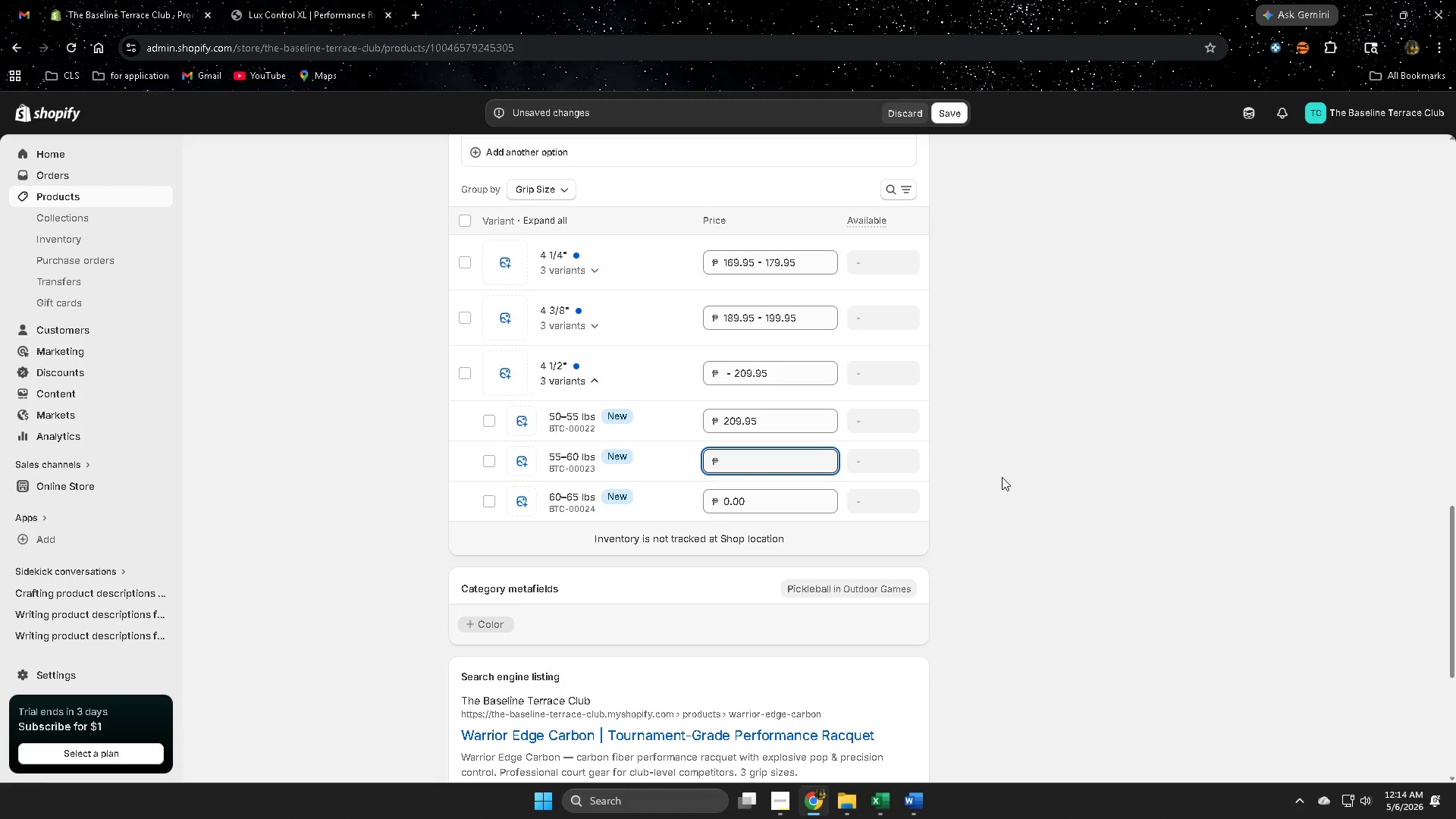 
key(Numpad2)
 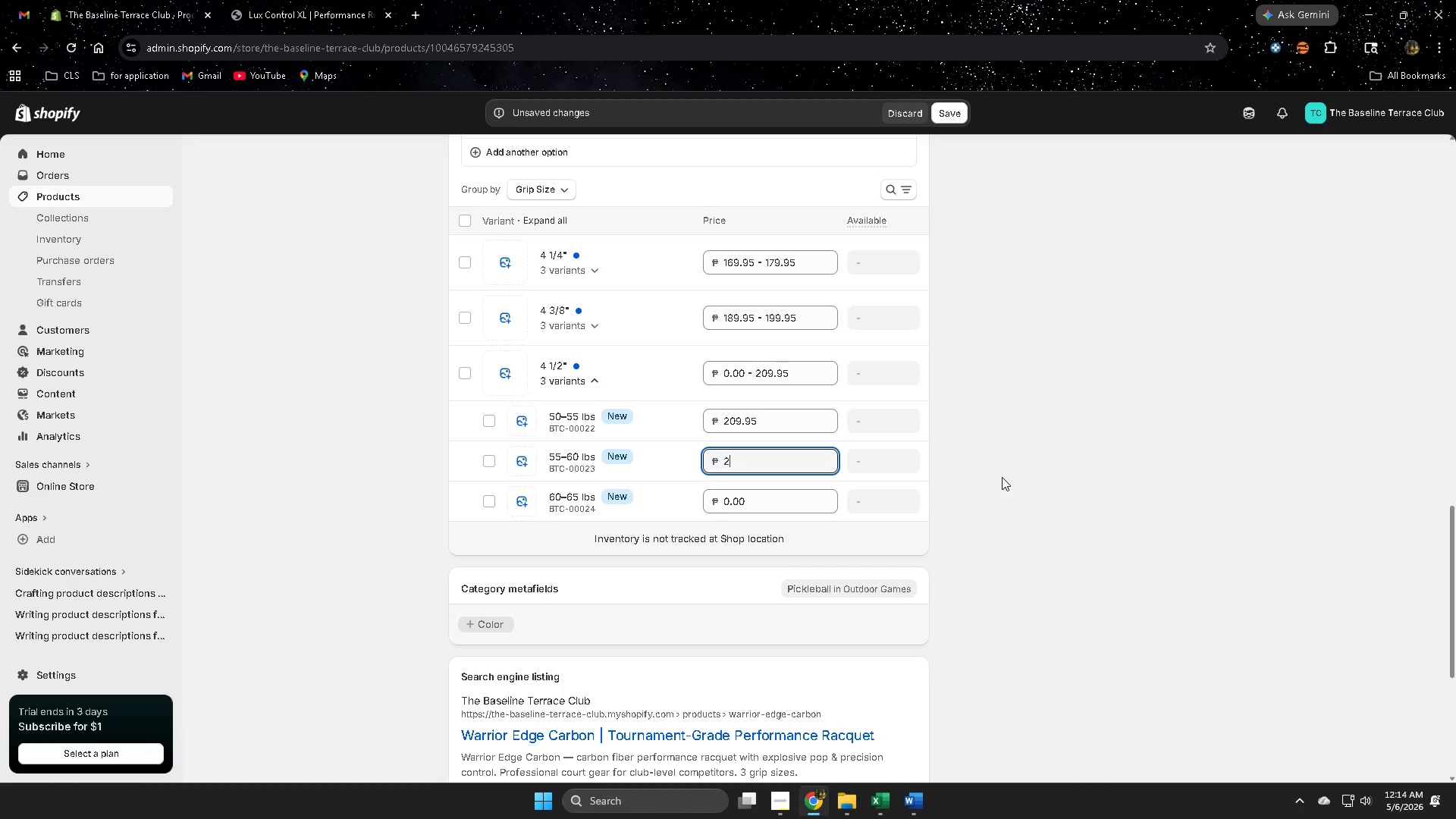 
key(Numpad1)
 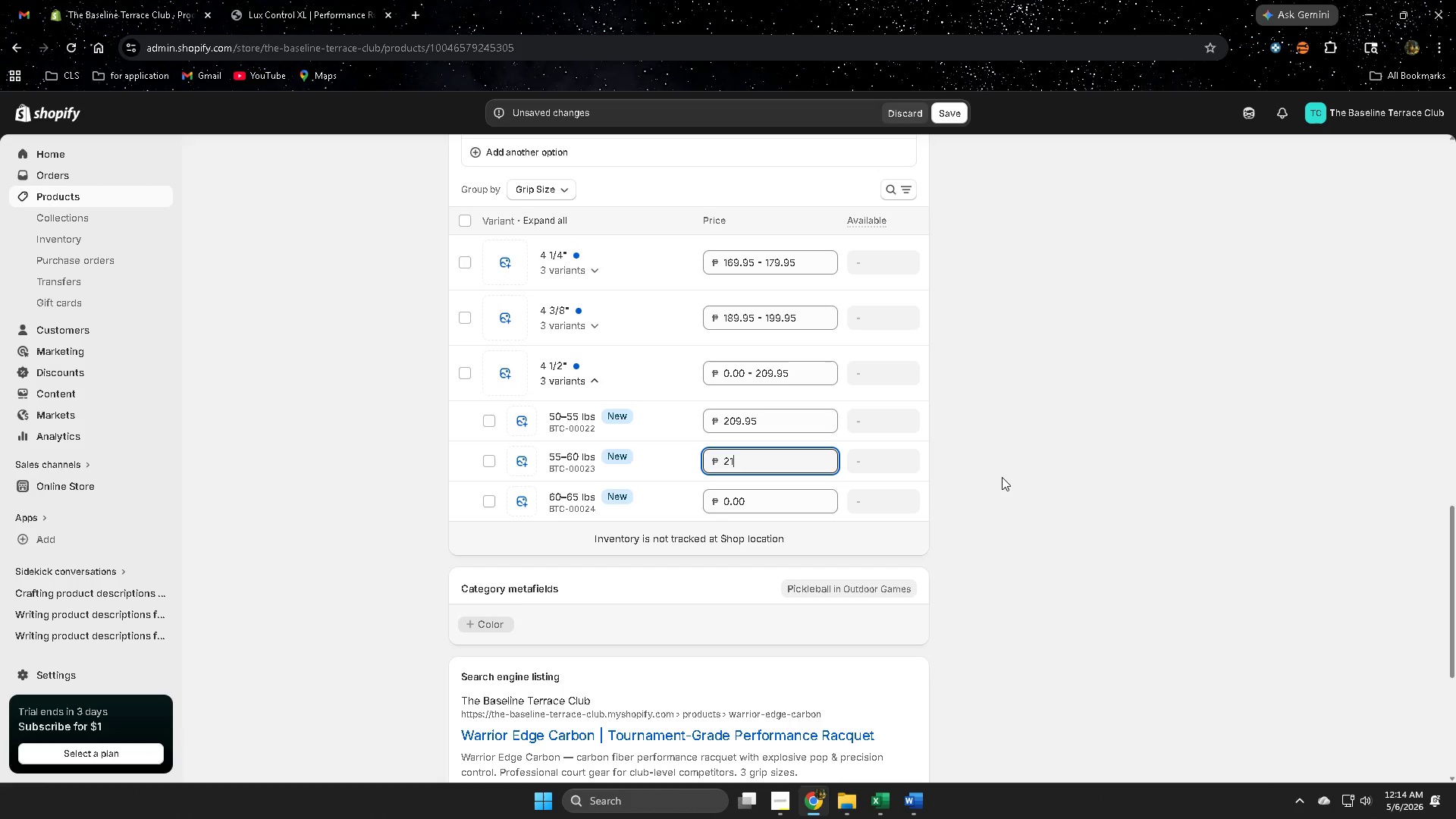 
key(Numpad4)
 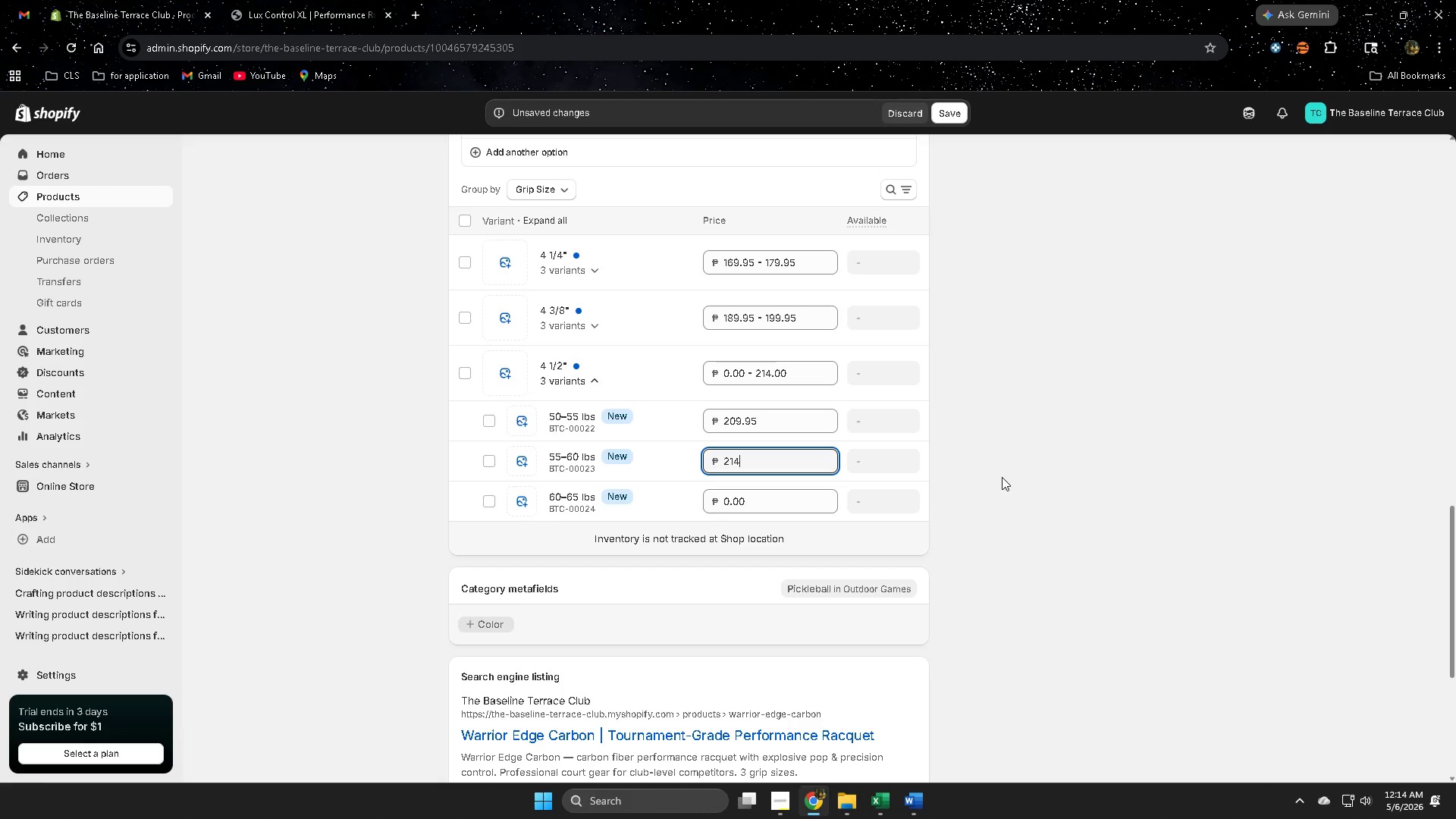 
key(NumpadDecimal)
 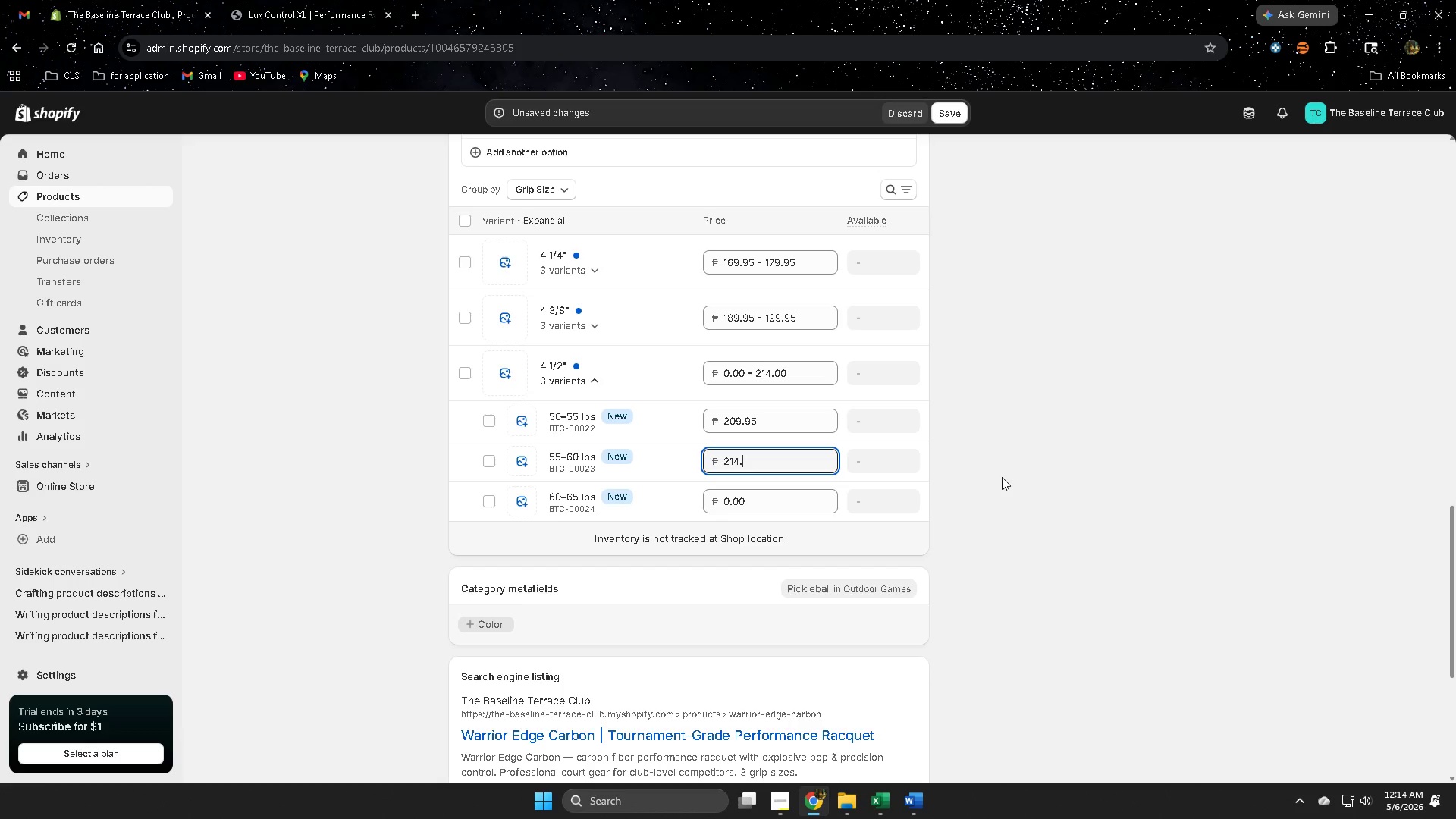 
key(Numpad9)
 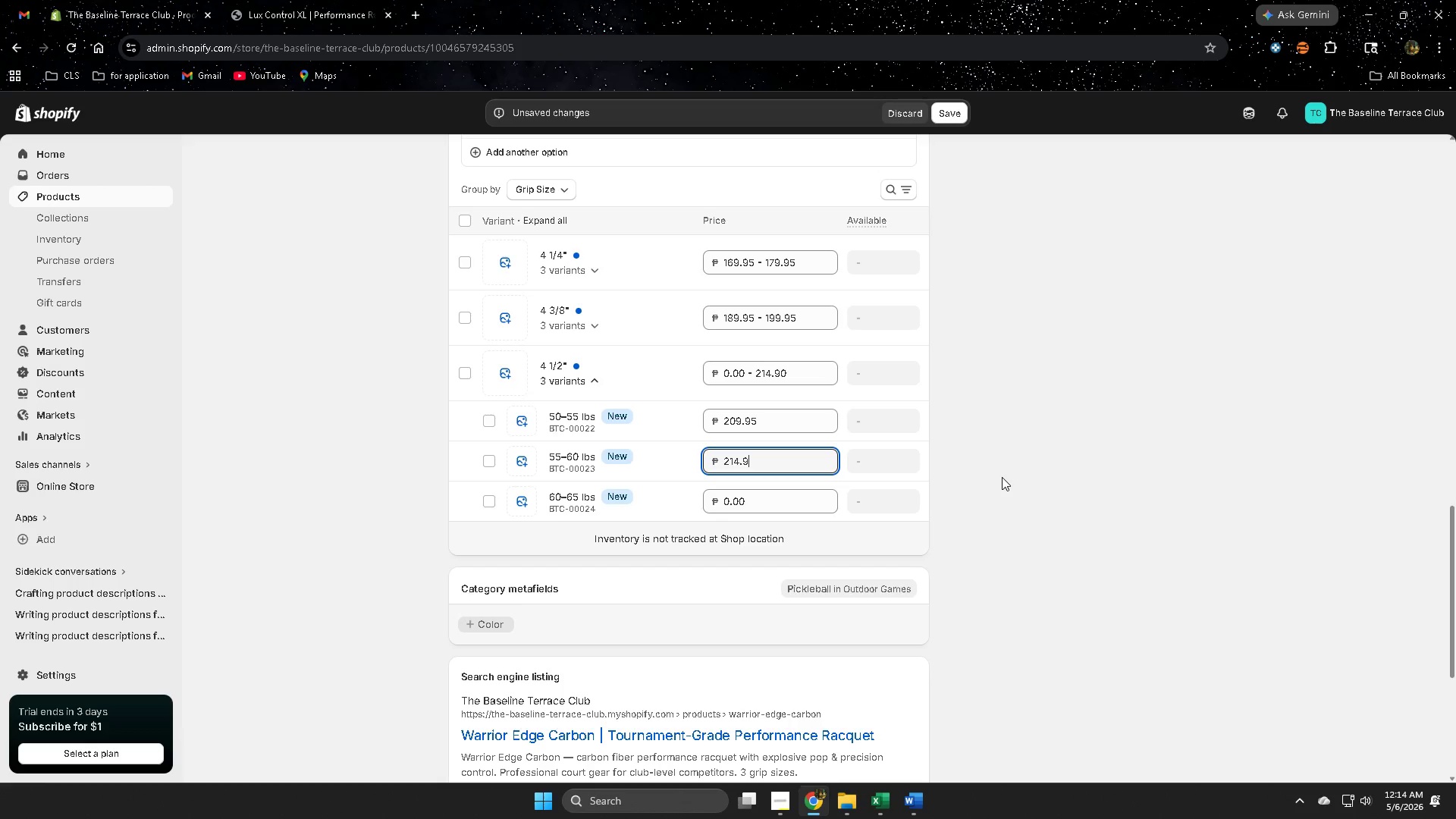 
key(Numpad5)
 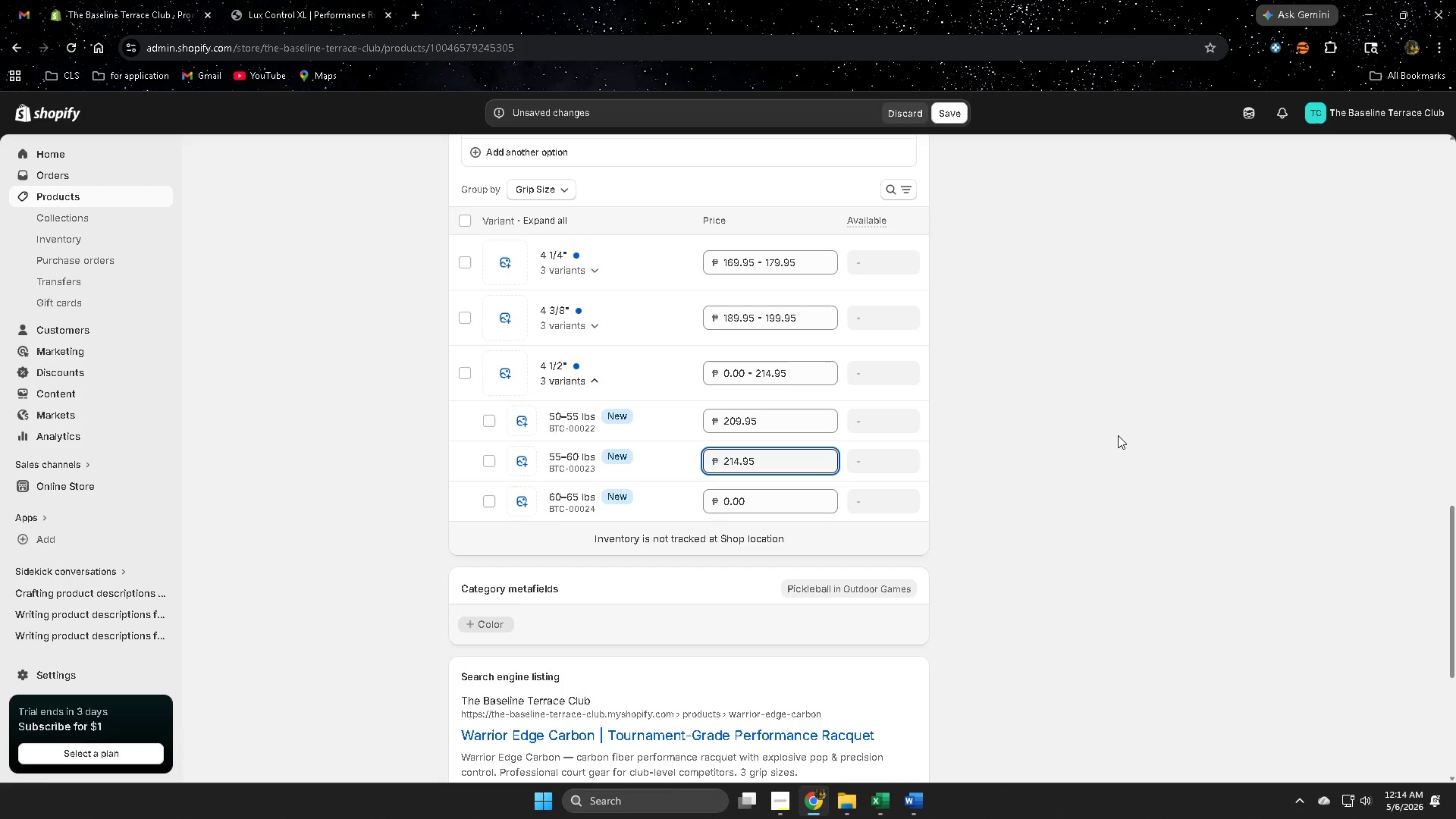 
scroll: coordinate [1118, 430], scroll_direction: down, amount: 1.0
 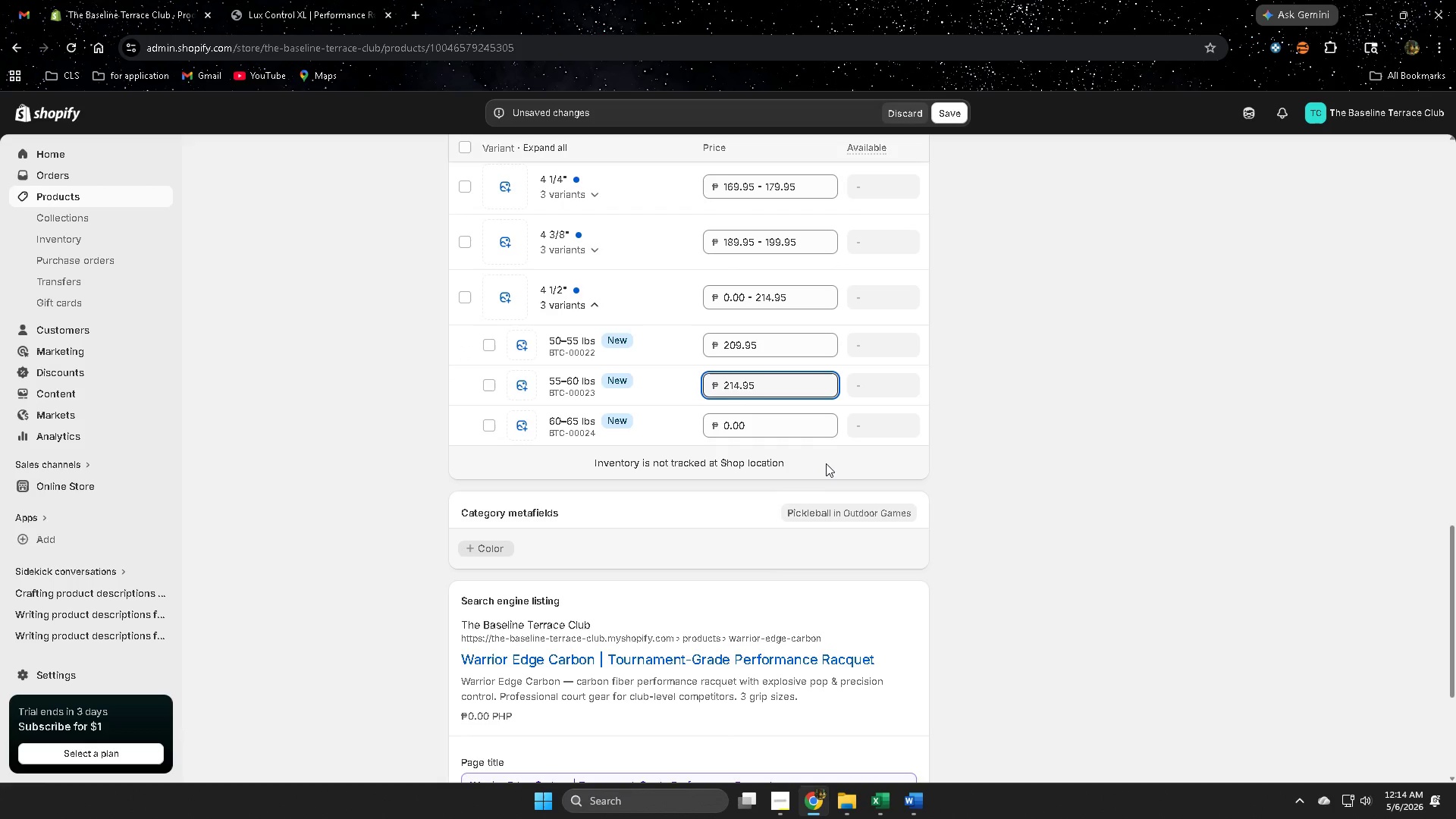 
wait(6.06)
 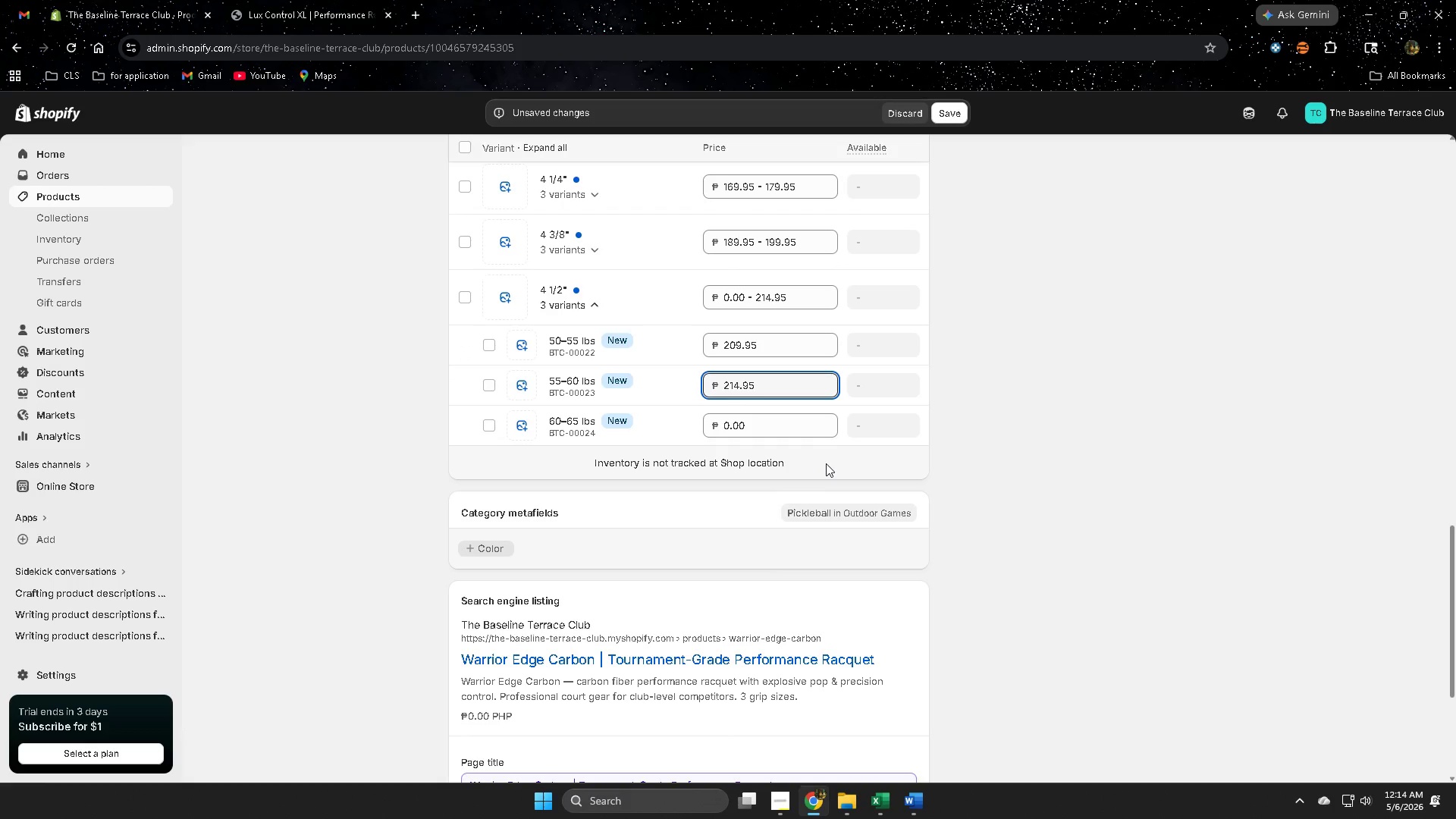 
double_click([771, 419])
 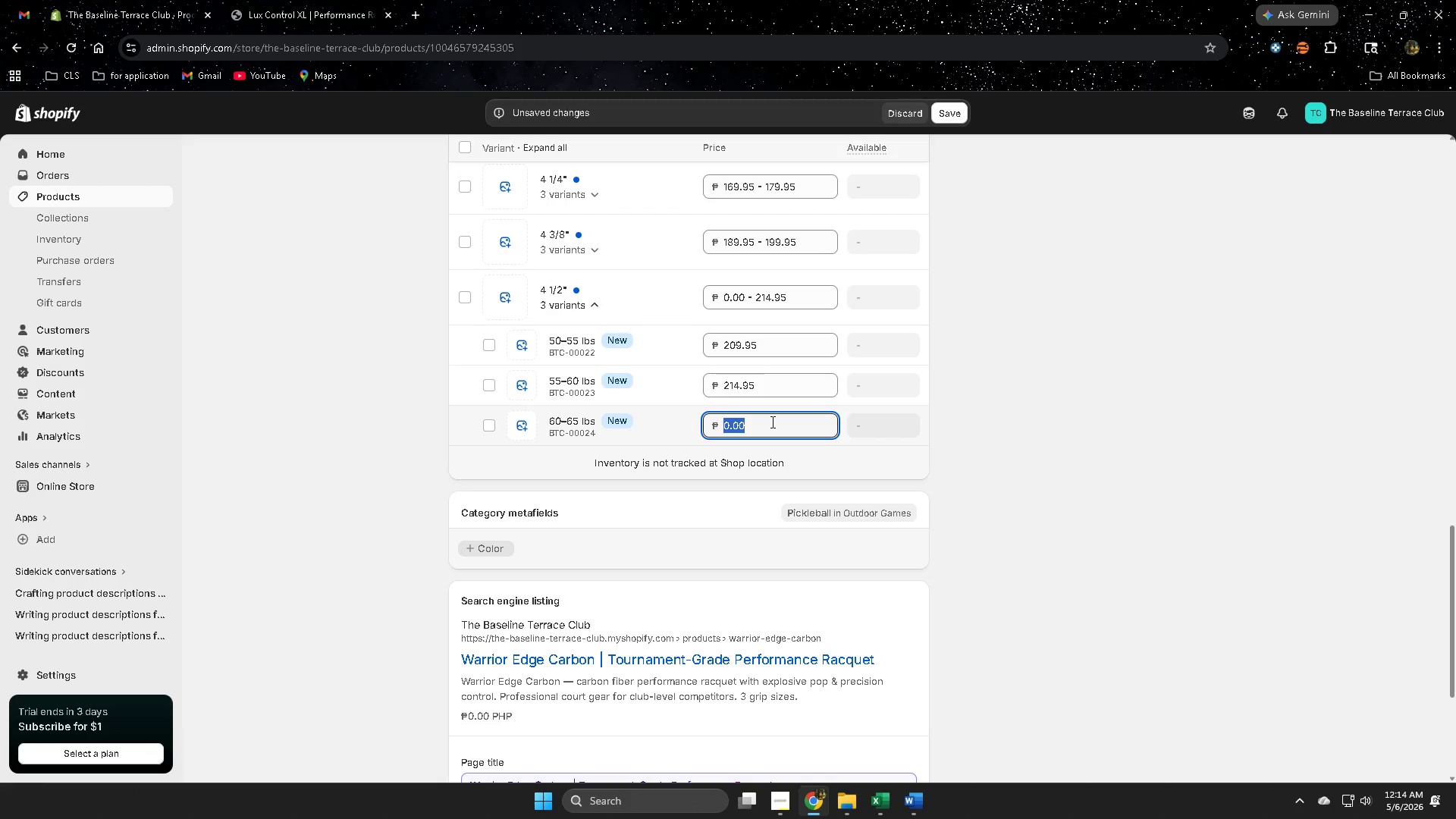 
key(Numpad2)
 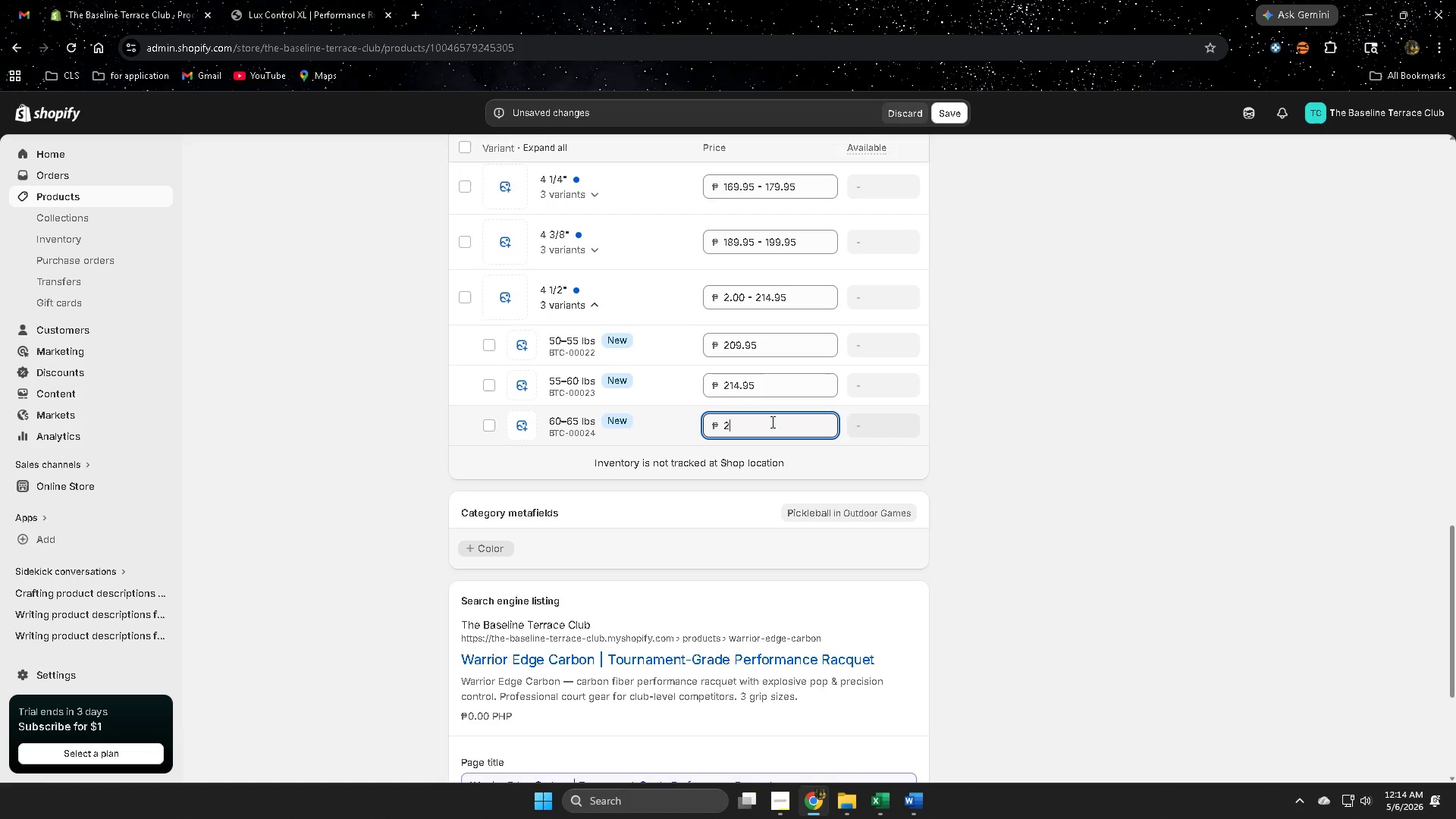 
key(Numpad1)
 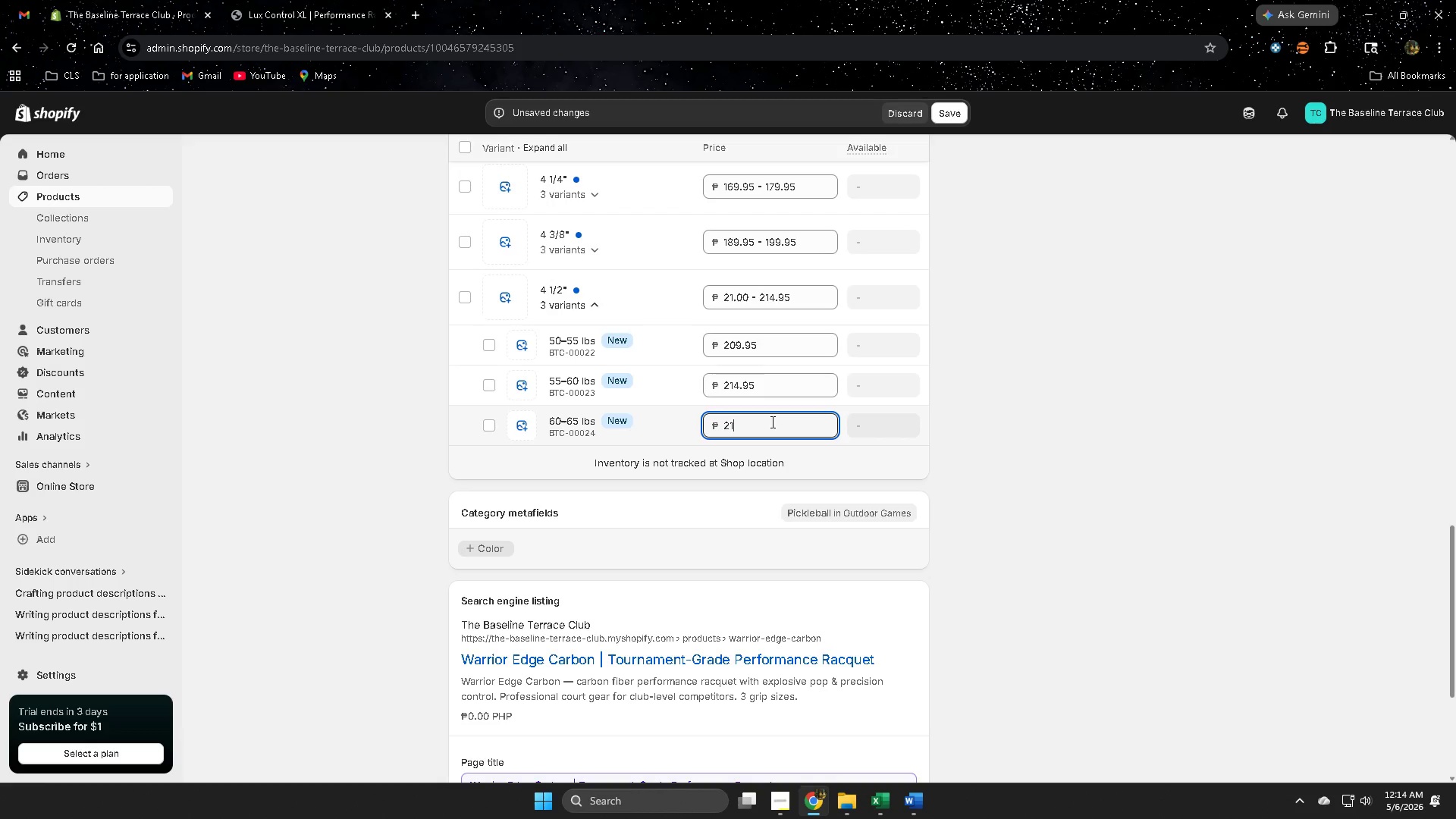 
key(Numpad9)
 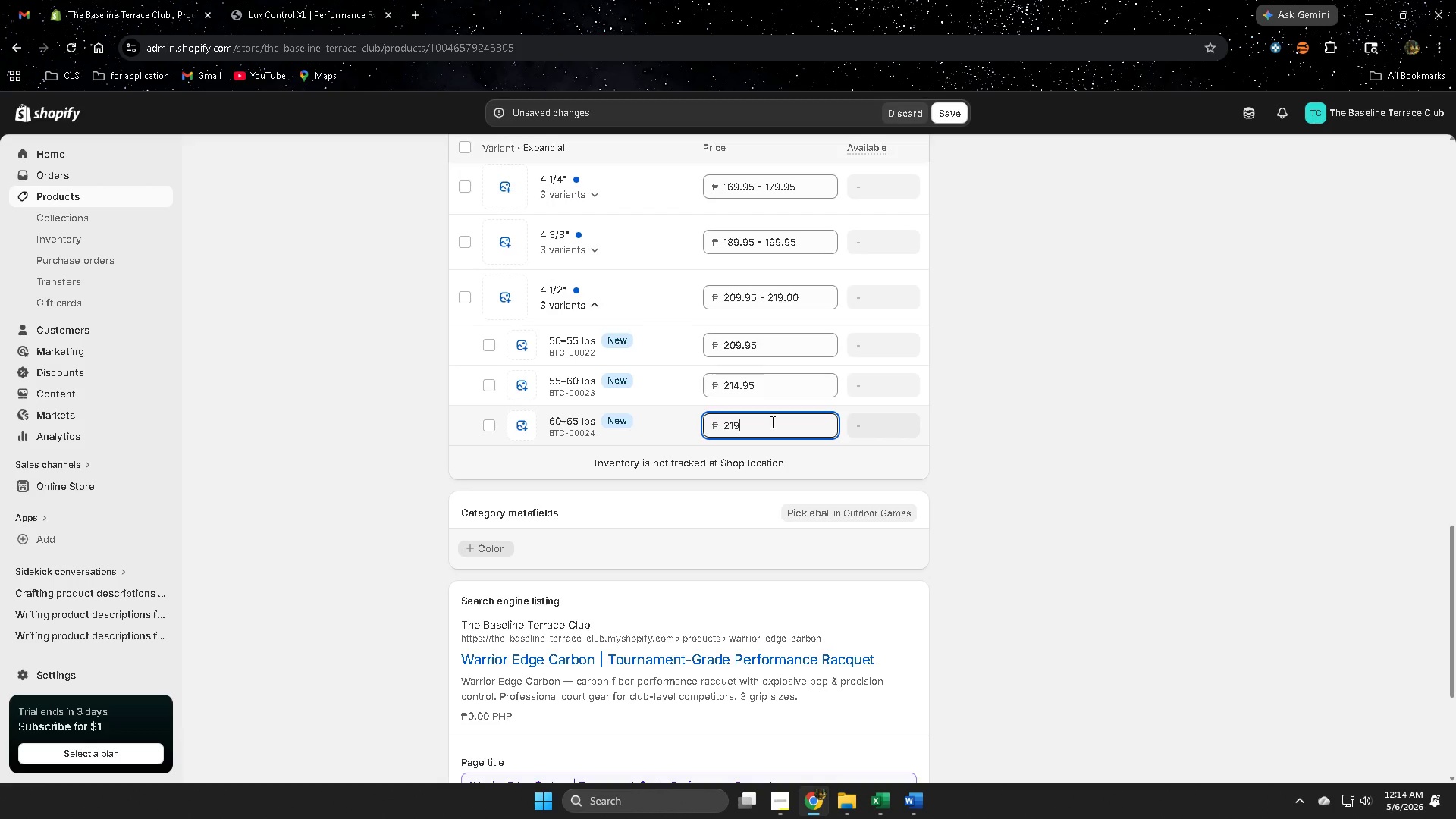 
key(NumpadDecimal)
 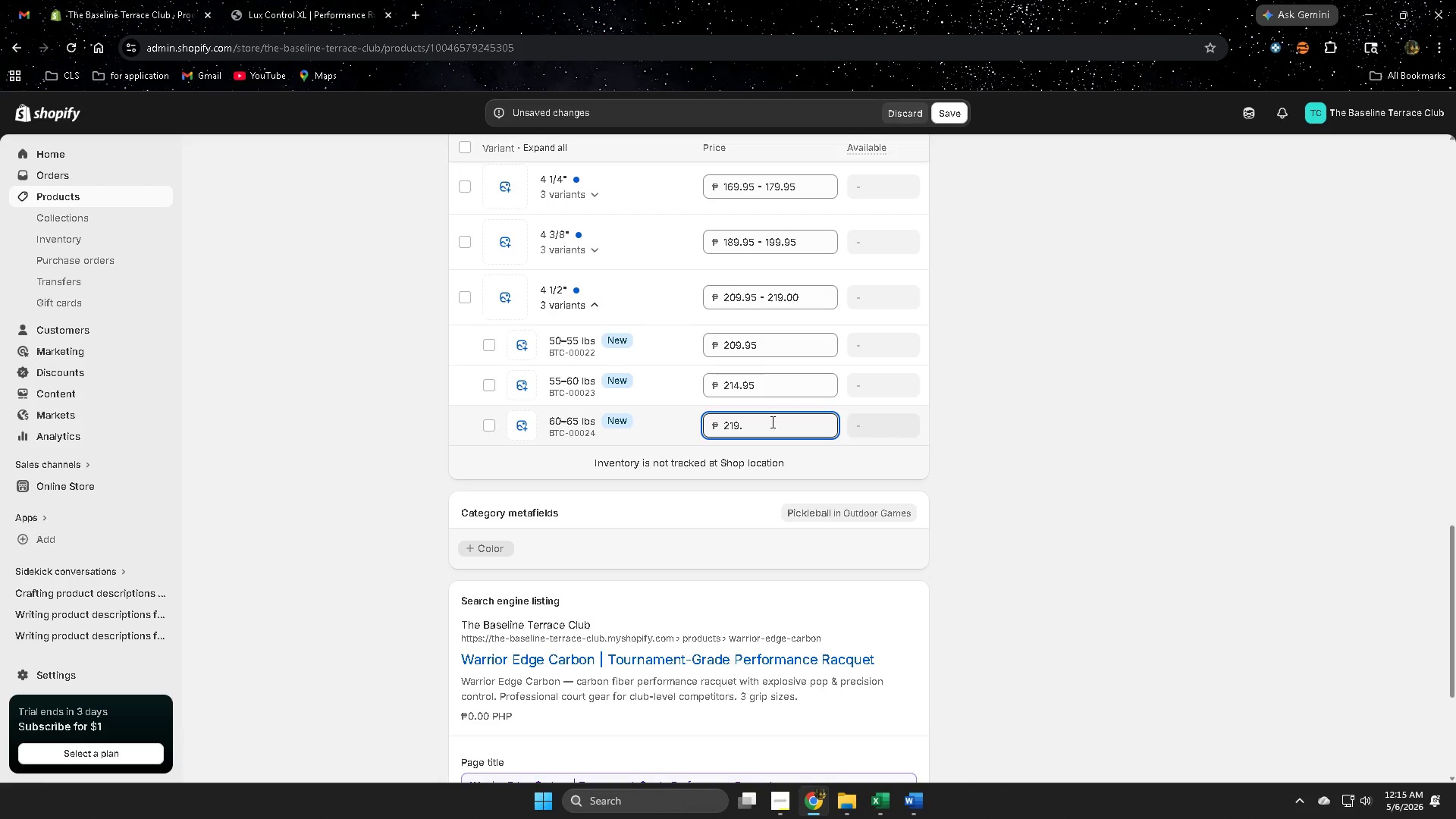 
key(Numpad9)
 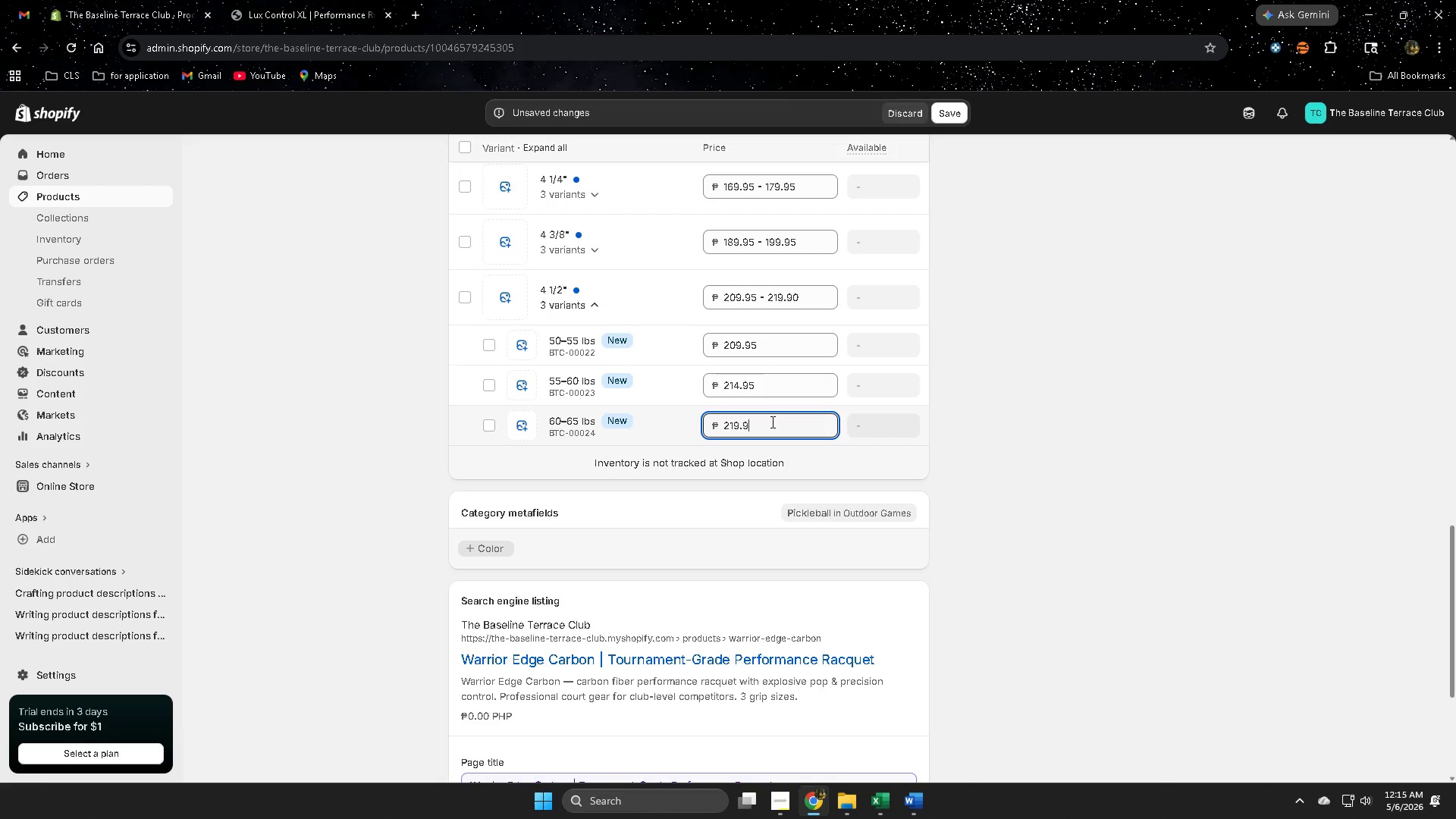 
key(Numpad5)
 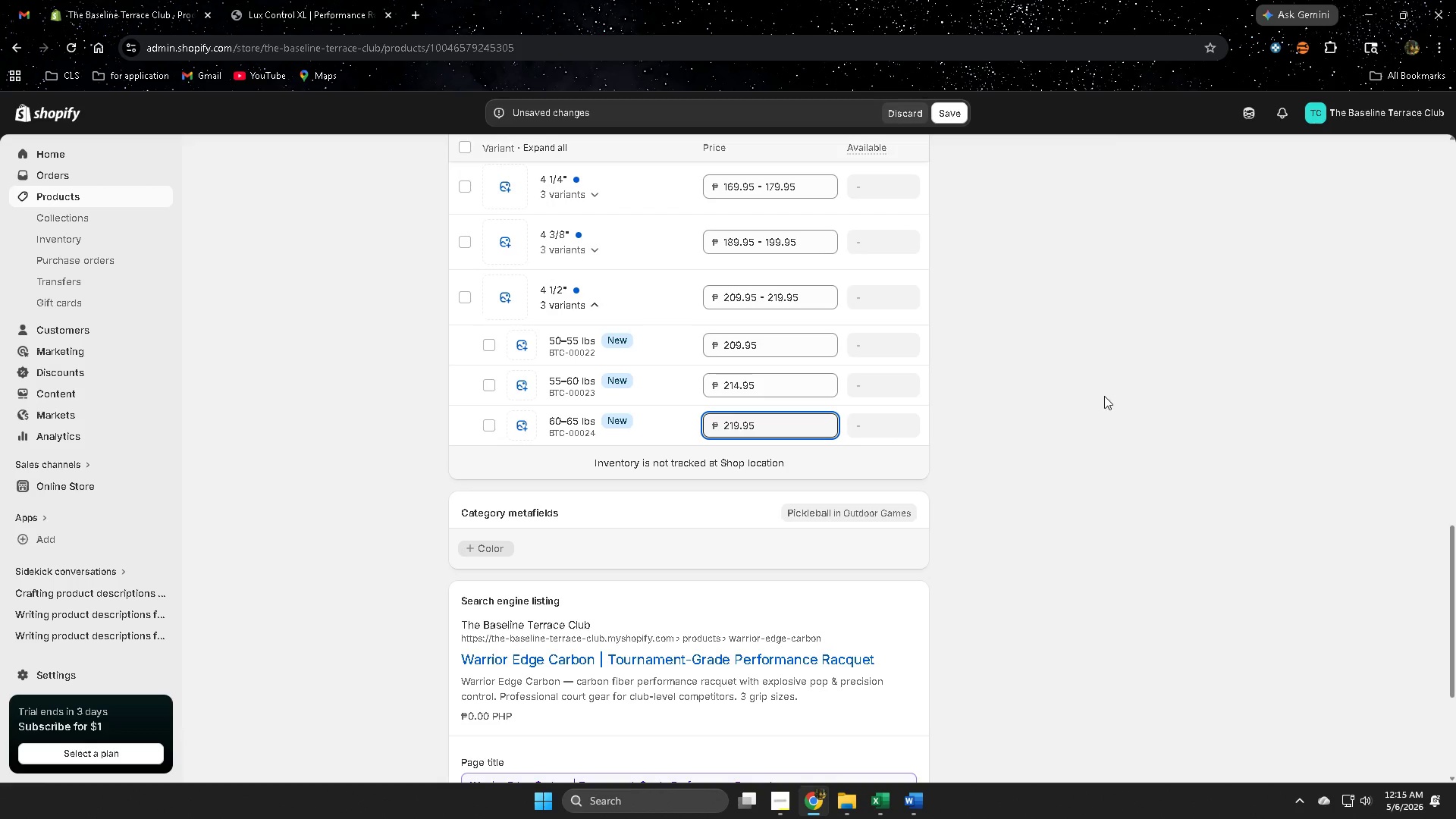 
left_click([1104, 396])
 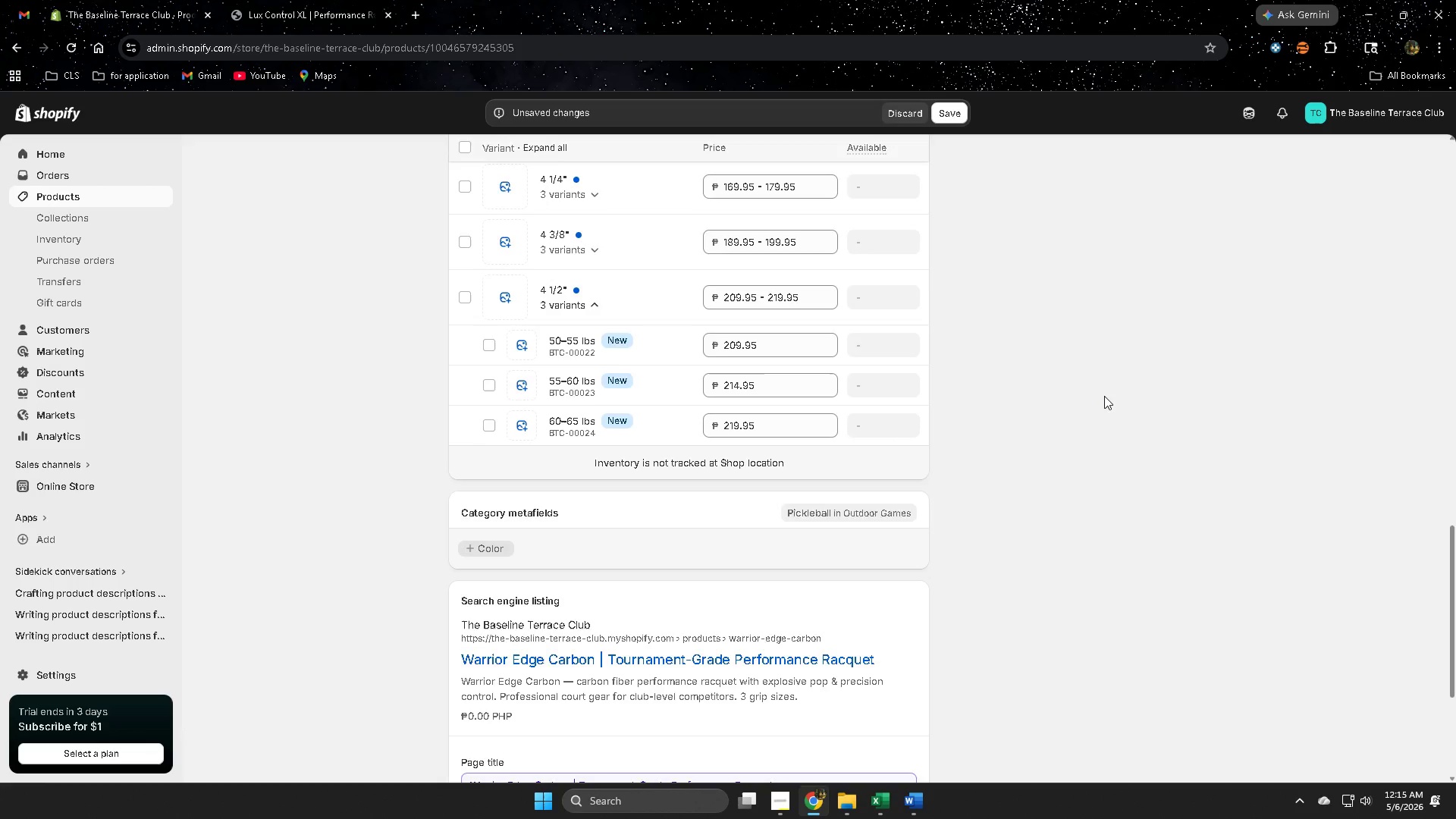 
scroll: coordinate [1104, 396], scroll_direction: up, amount: 4.0
 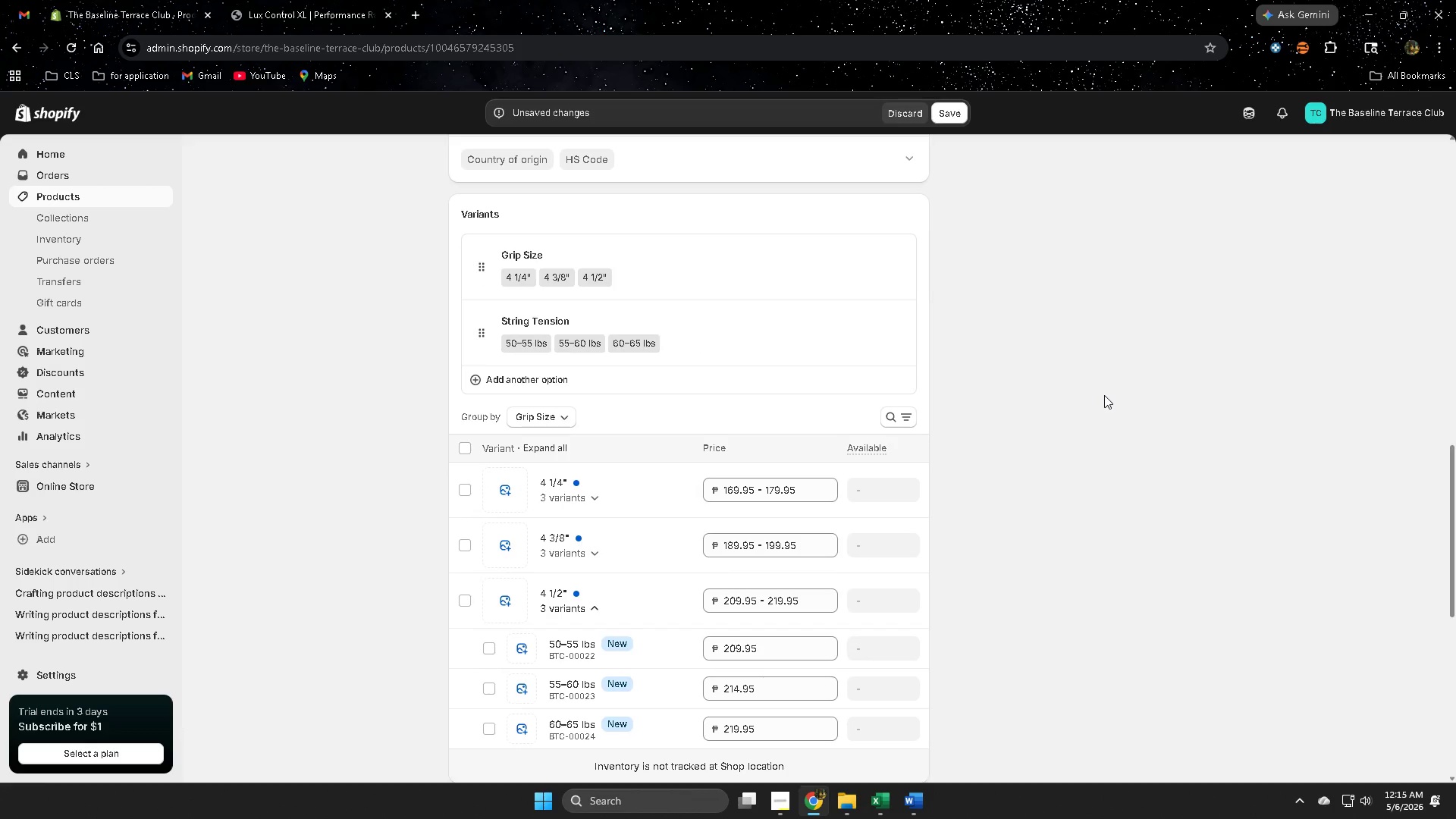 
scroll: coordinate [1104, 395], scroll_direction: down, amount: 5.0
 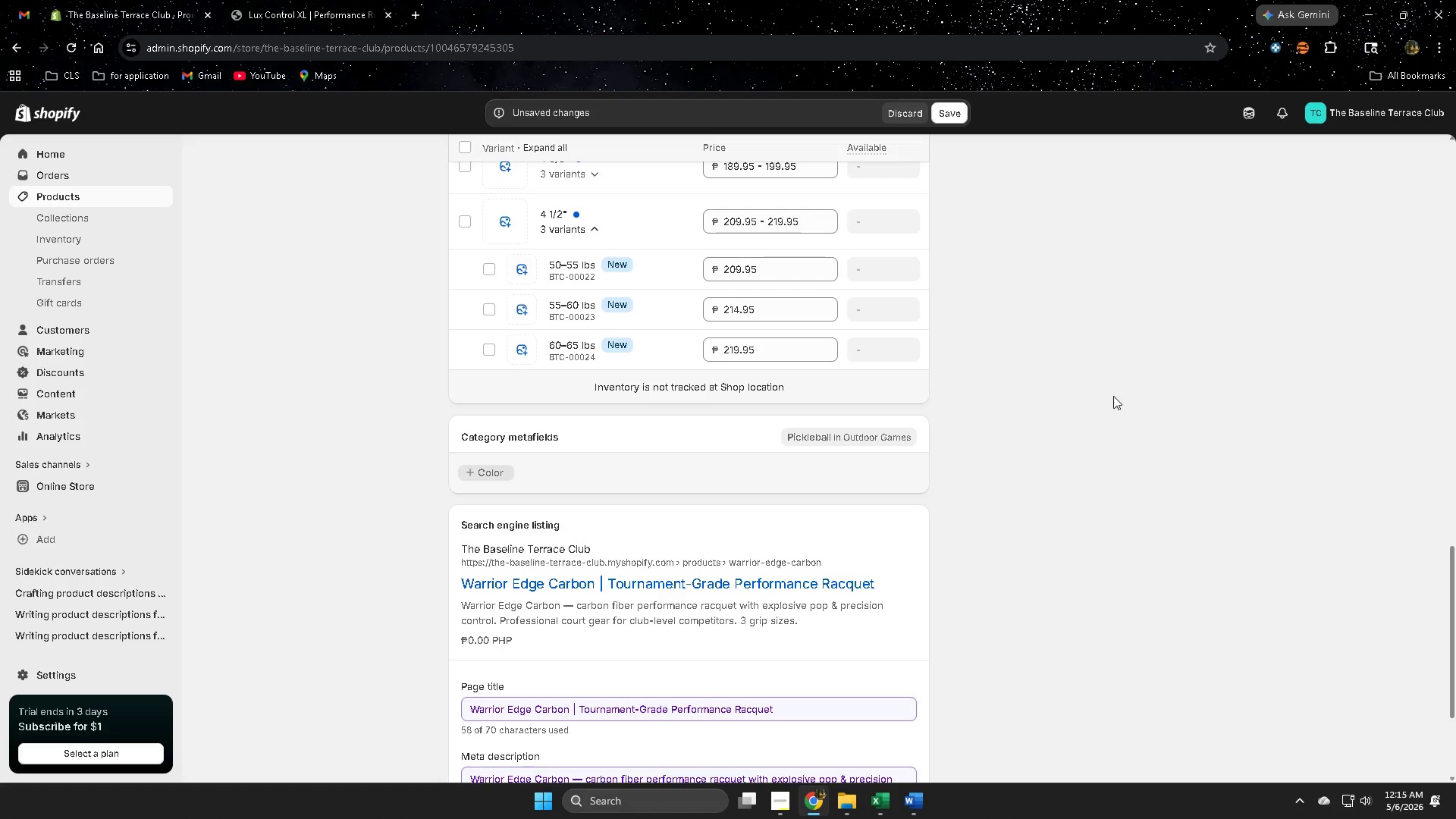 
scroll: coordinate [1065, 435], scroll_direction: up, amount: 19.0
 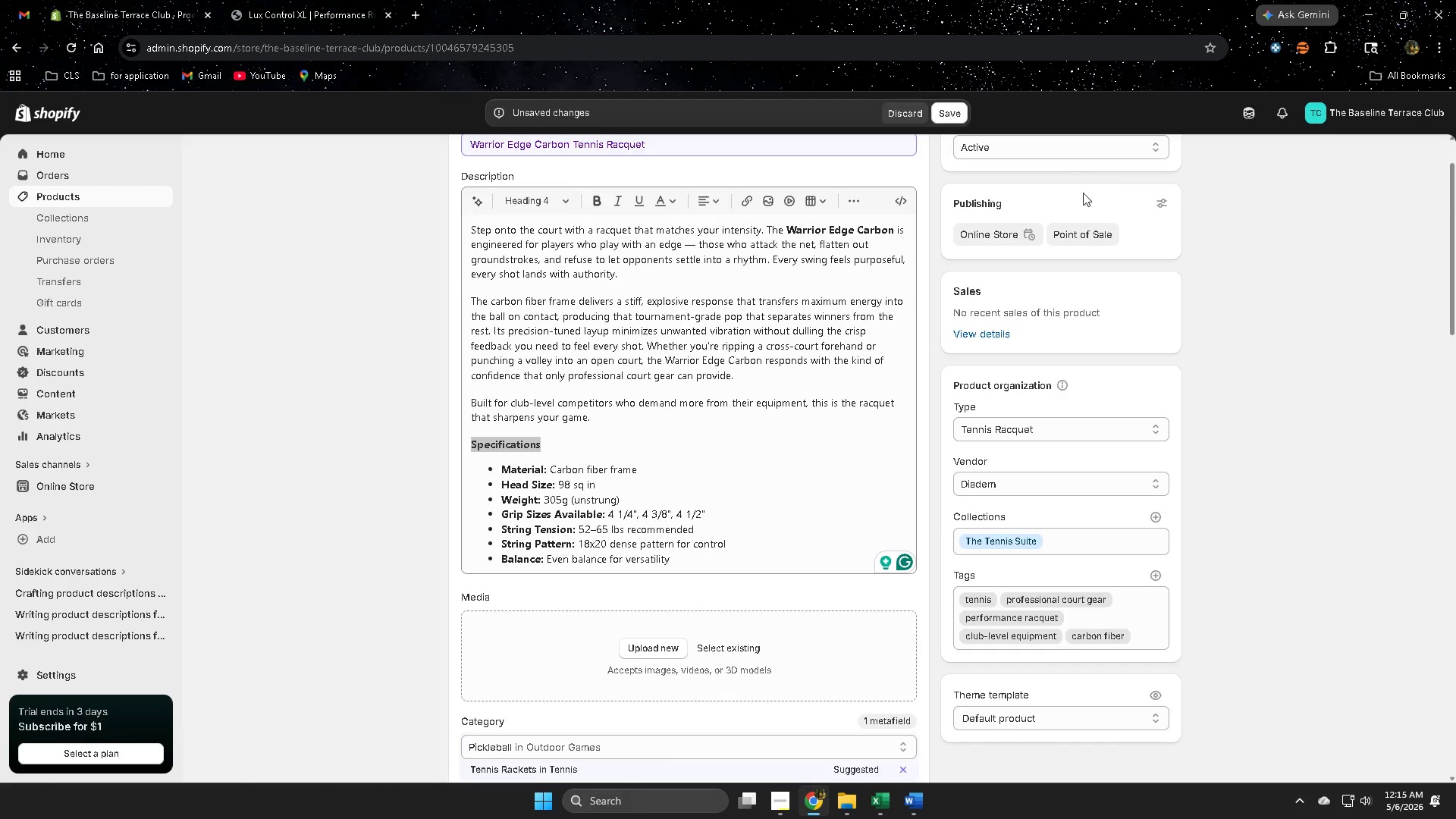 
scroll: coordinate [1276, 413], scroll_direction: down, amount: 1.0
 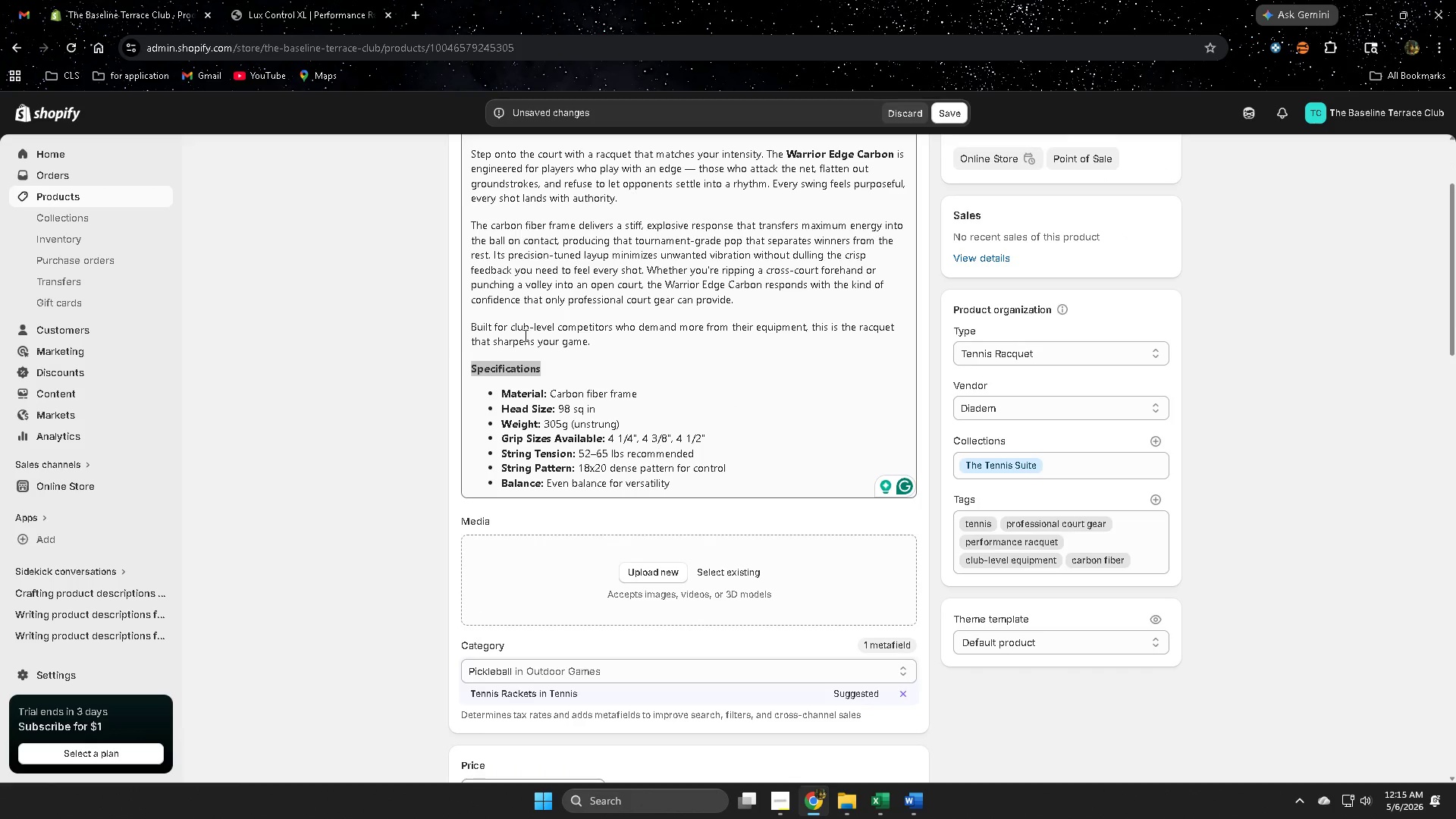 
left_click([362, 328])
 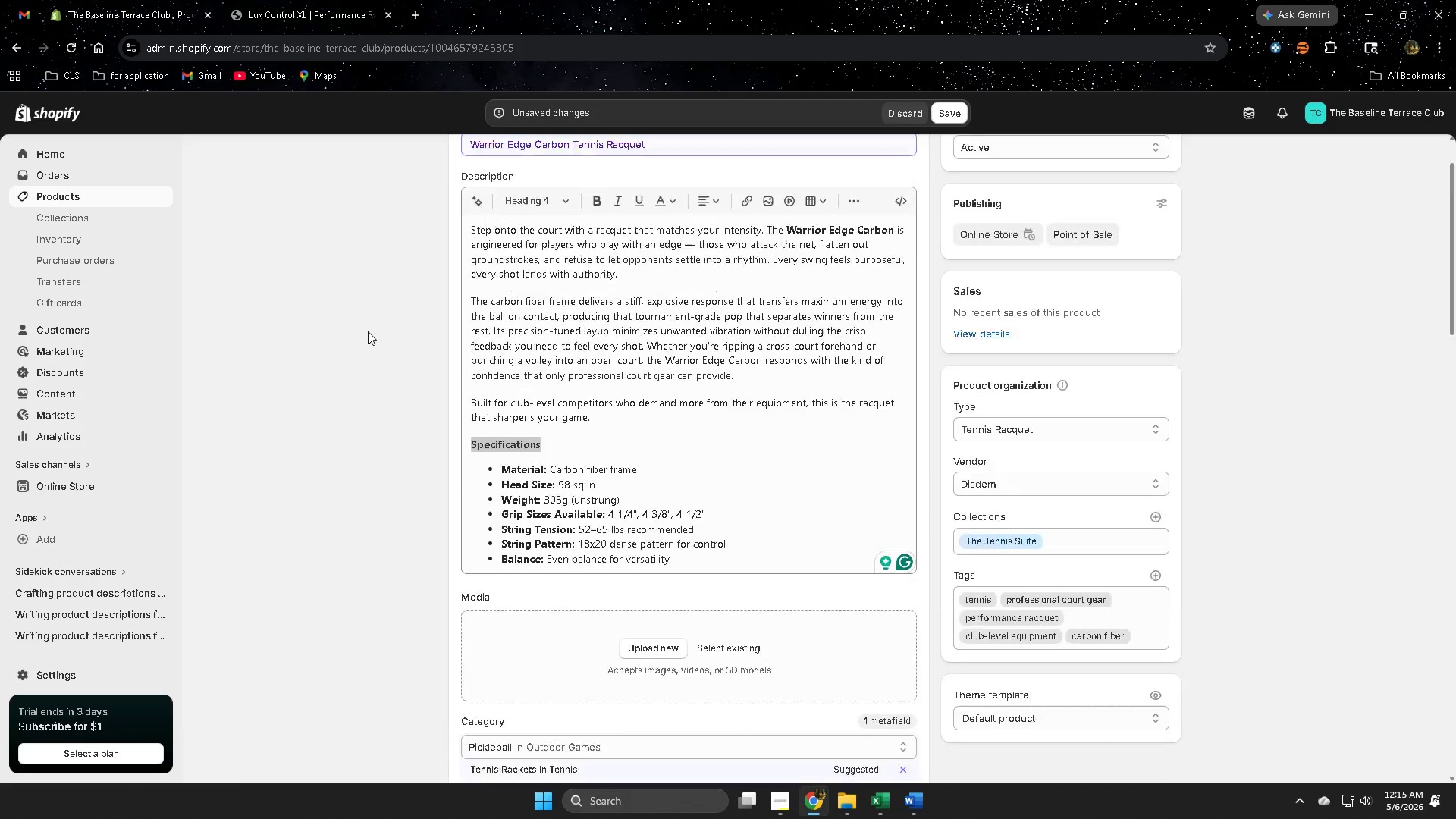 
scroll: coordinate [368, 331], scroll_direction: down, amount: 21.0
 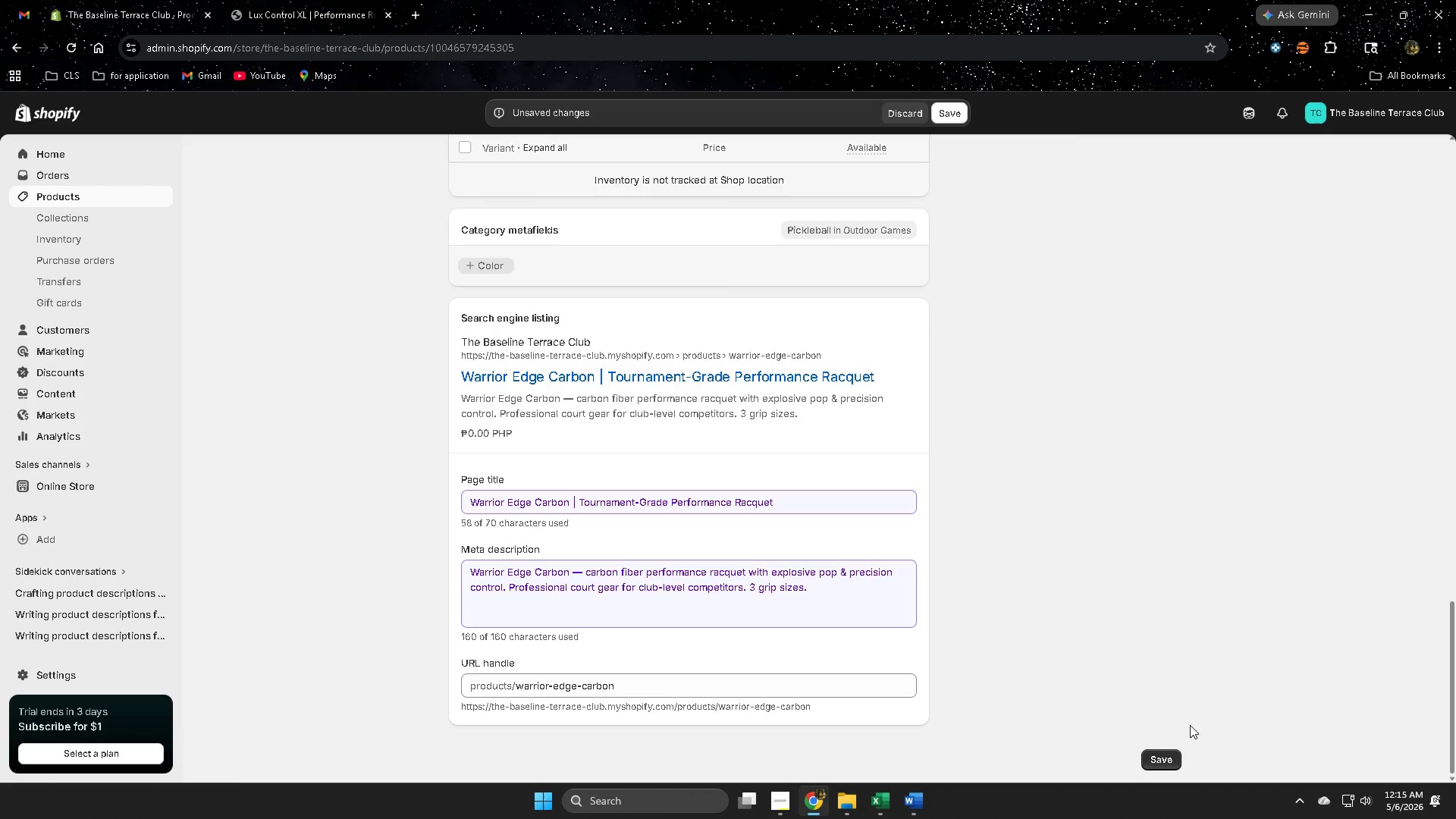 
scroll: coordinate [1075, 449], scroll_direction: up, amount: 7.0
 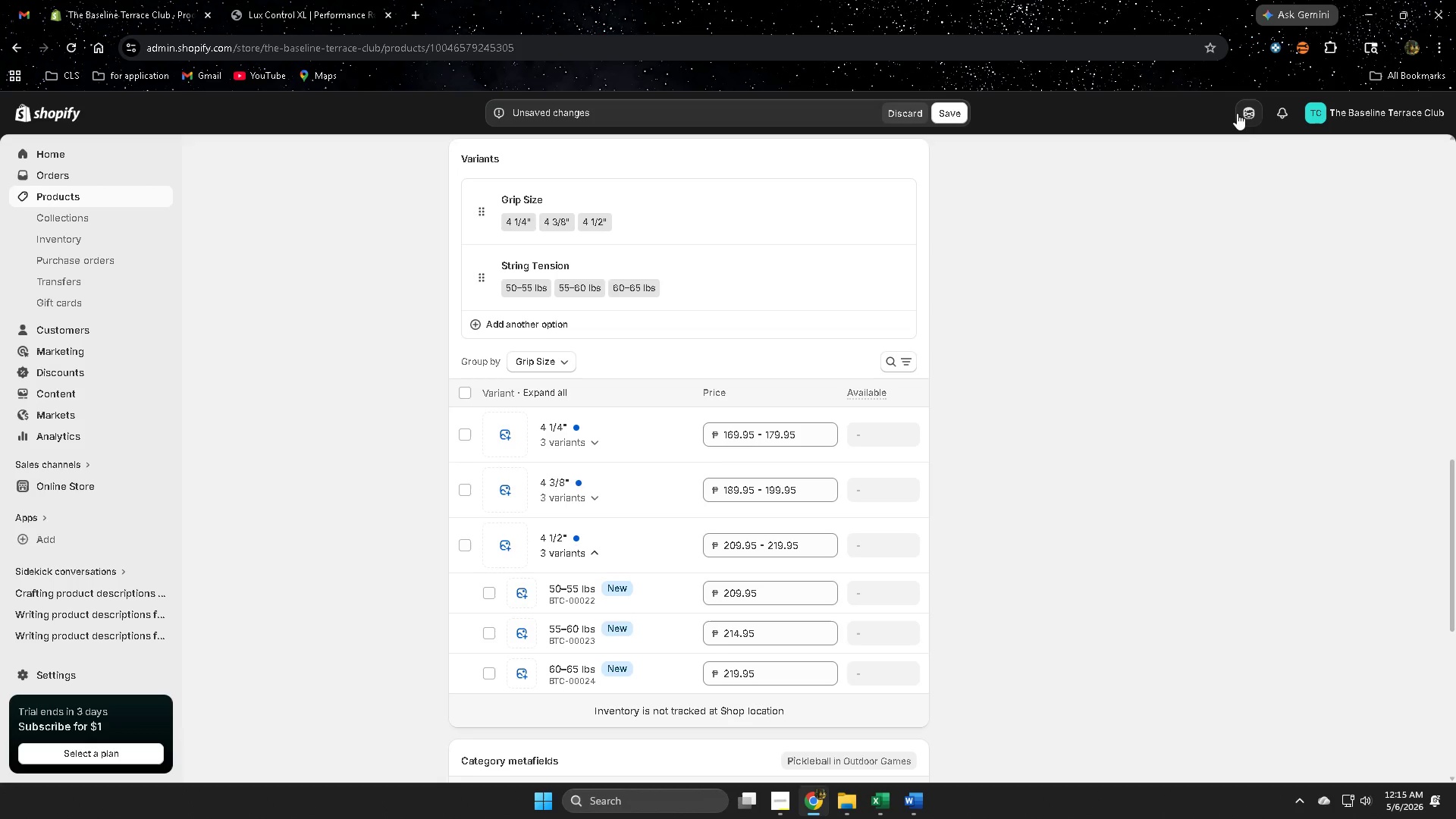 
left_click([1251, 118])
 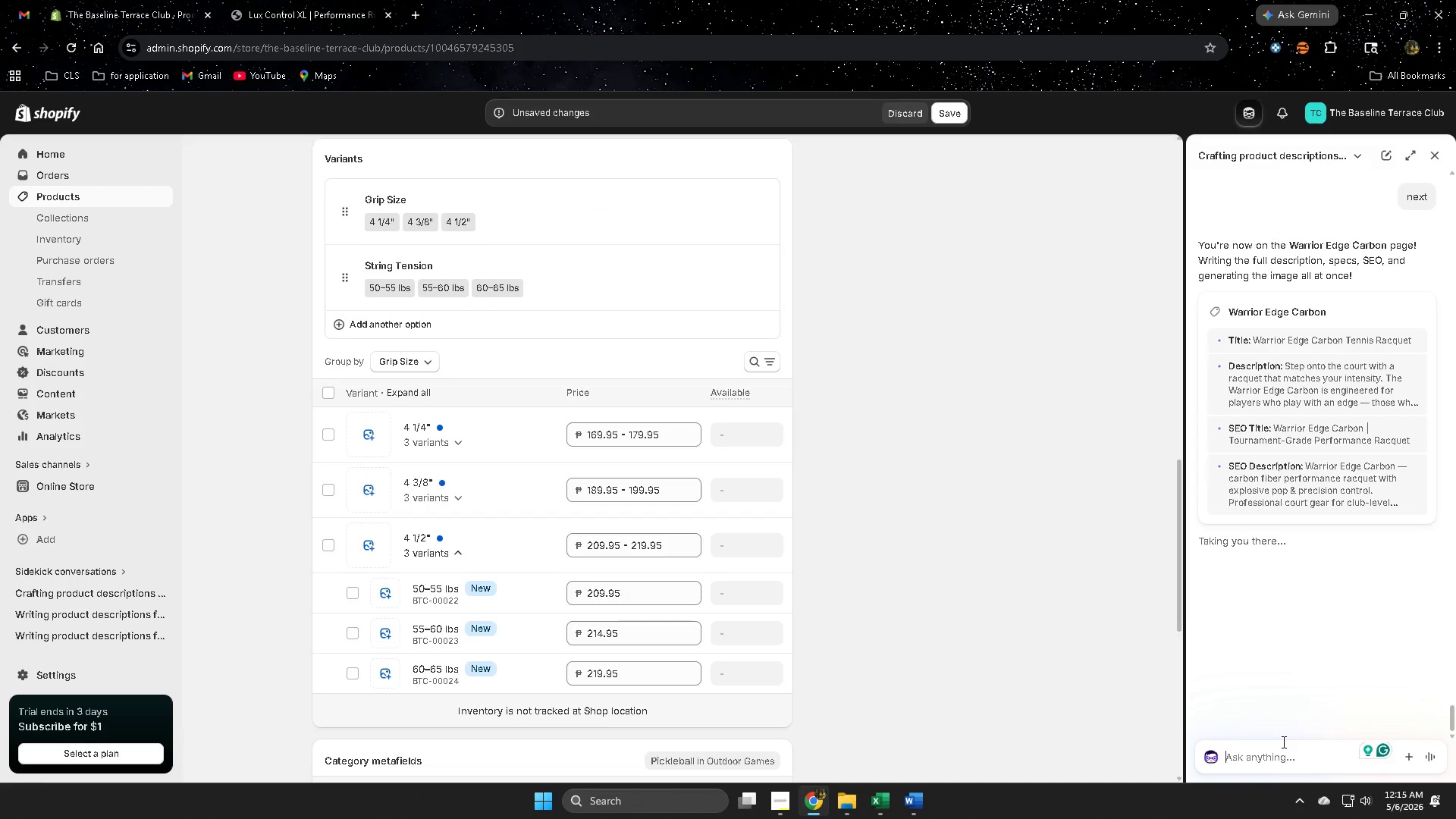 
type(image alt tl)
key(Backspace)
type(te)
key(Backspace)
key(Backspace)
type(t4e)
key(Backspace)
key(Backspace)
key(Backspace)
type(ext)
 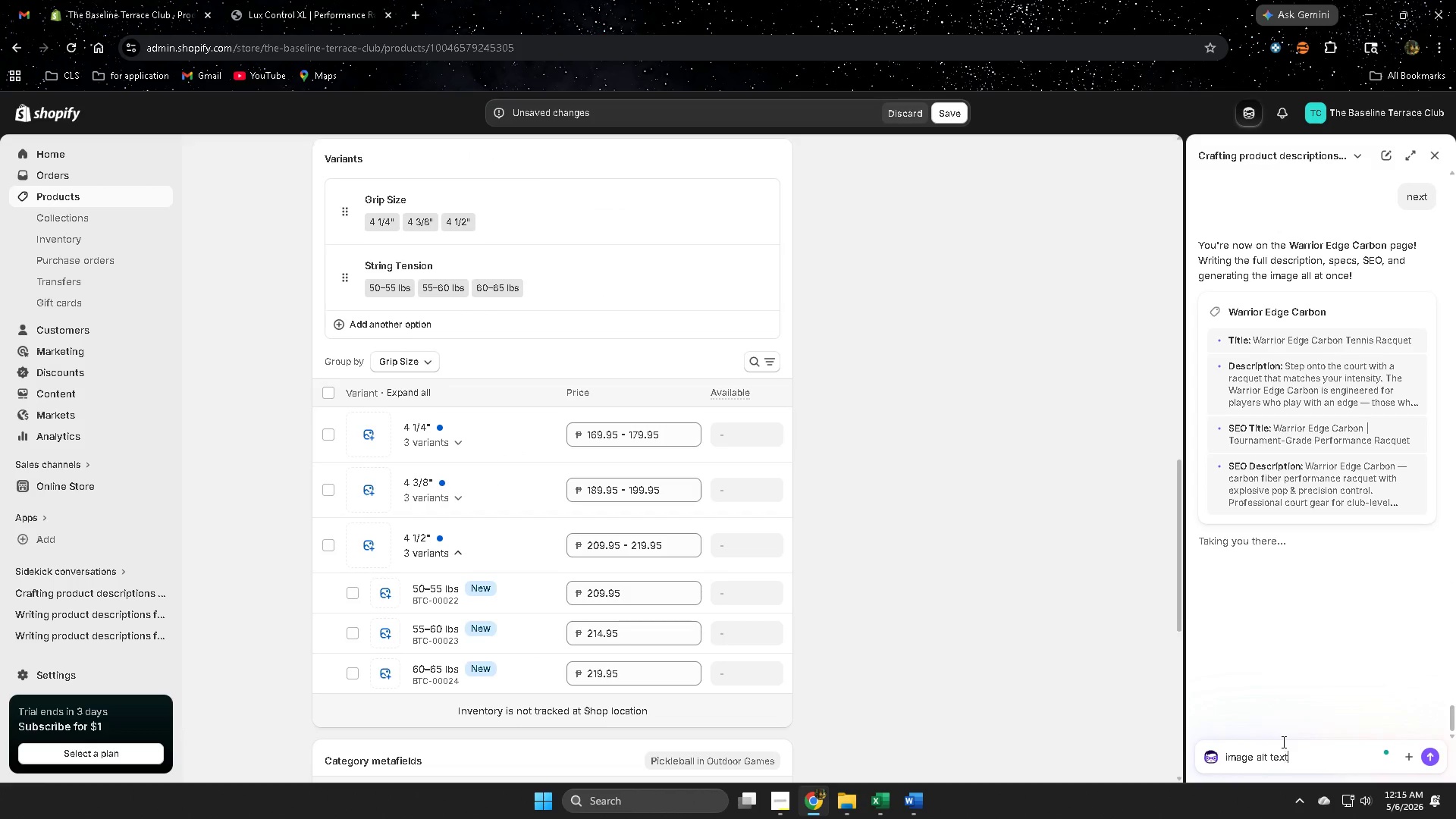 
key(Enter)
 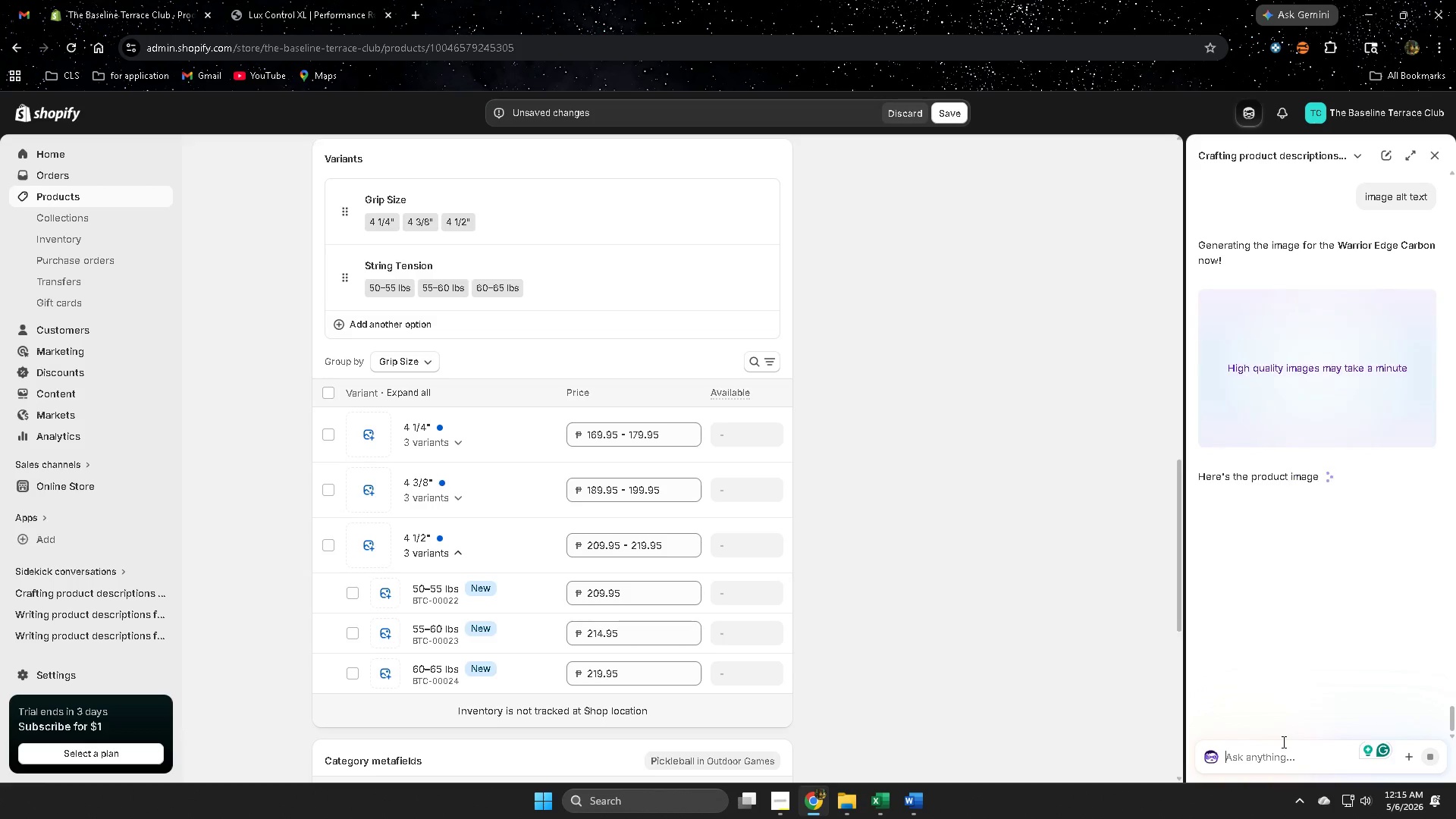 
wait(38.16)
 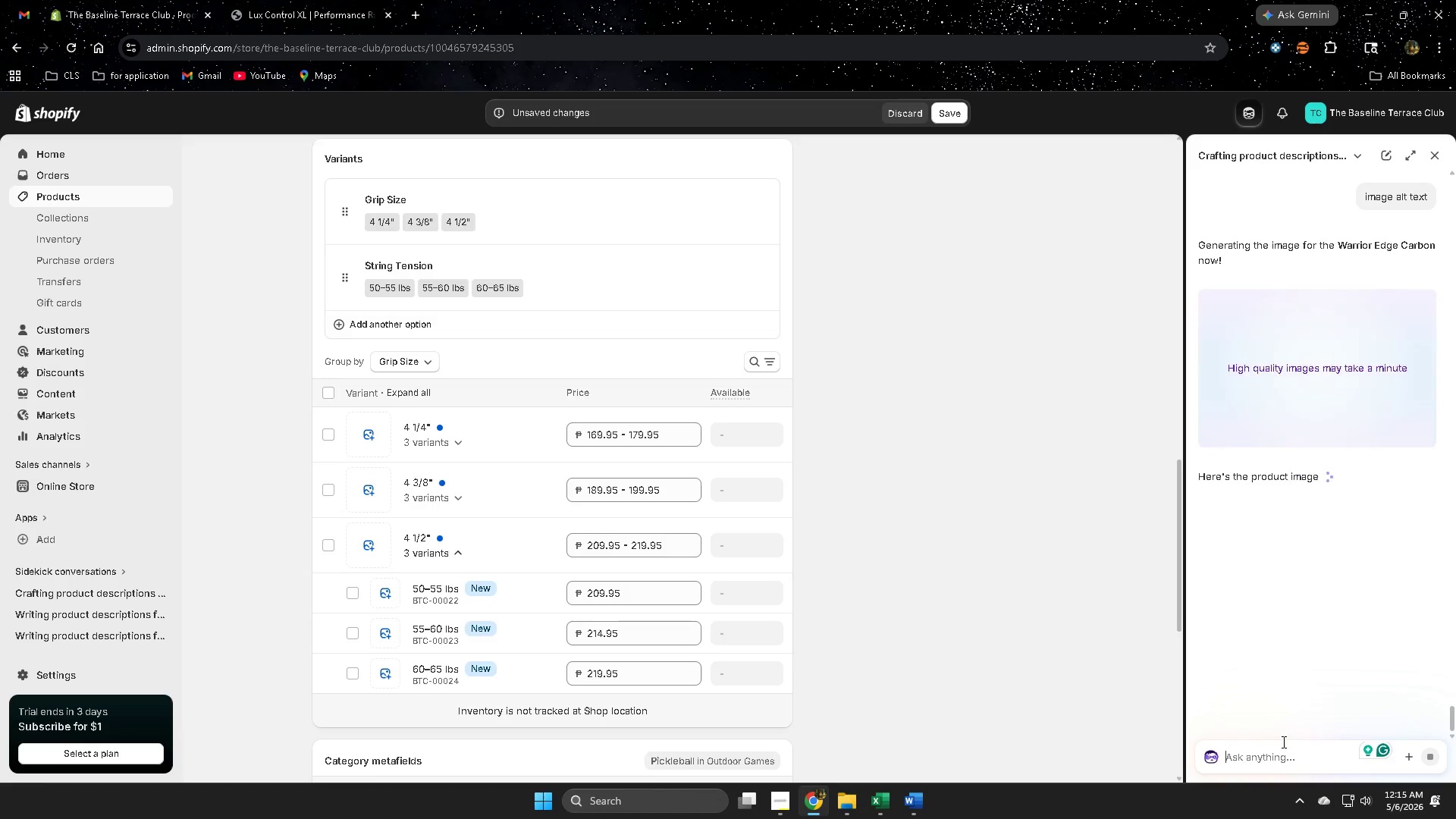 
left_click([1403, 436])
 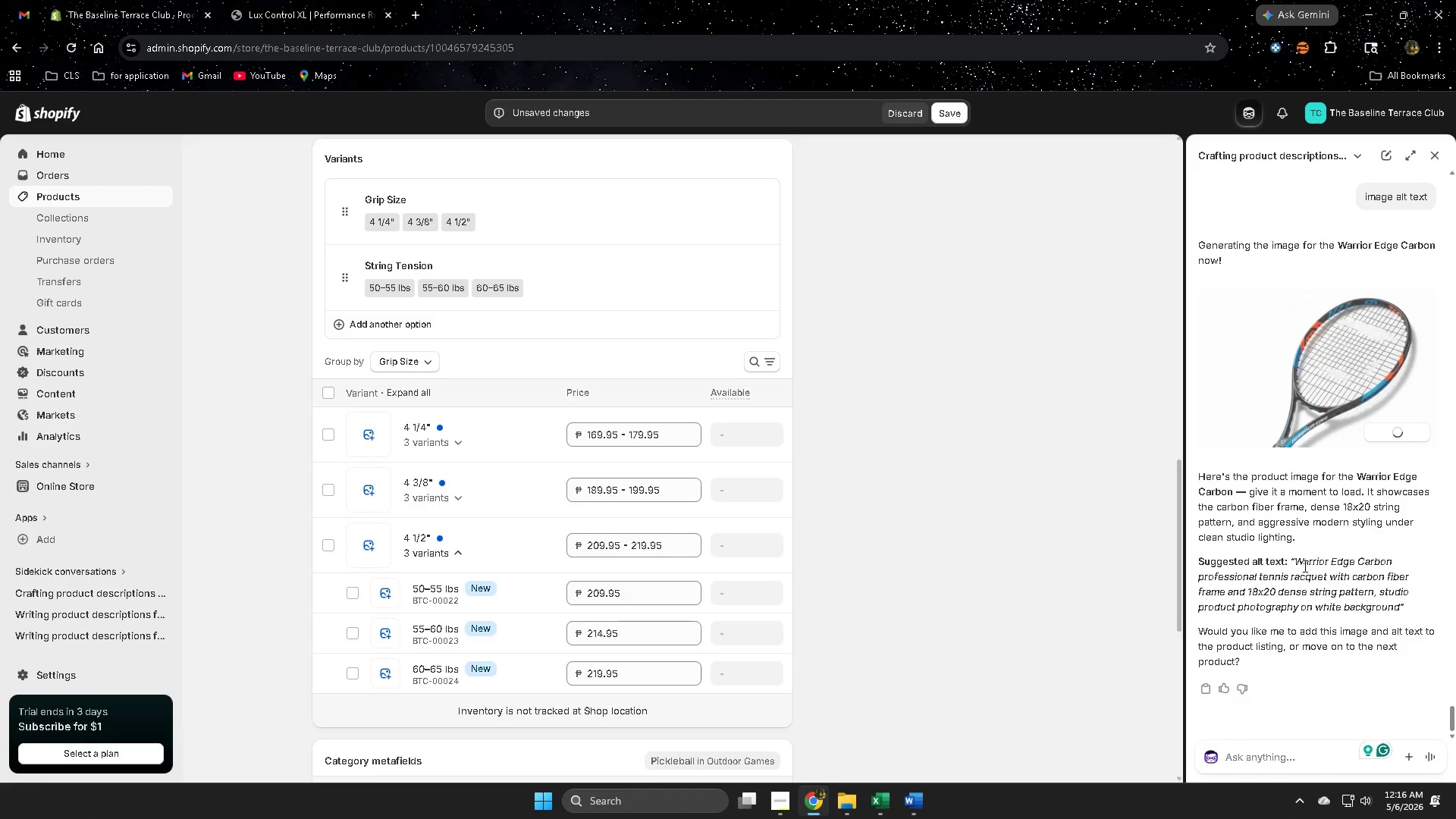 
left_click([1298, 560])
 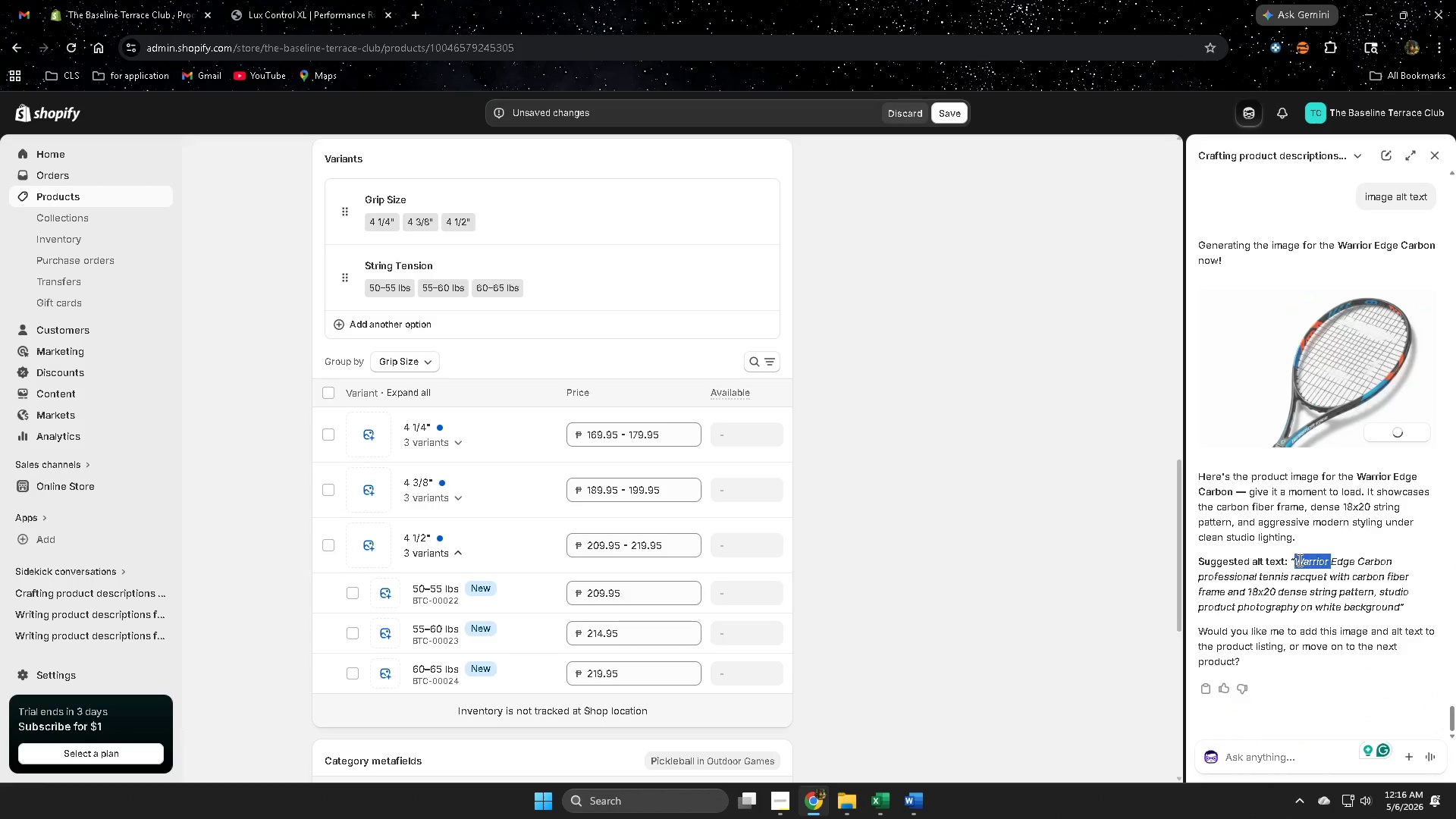 
left_click_drag(start_coordinate=[1298, 560], to_coordinate=[1350, 609])
 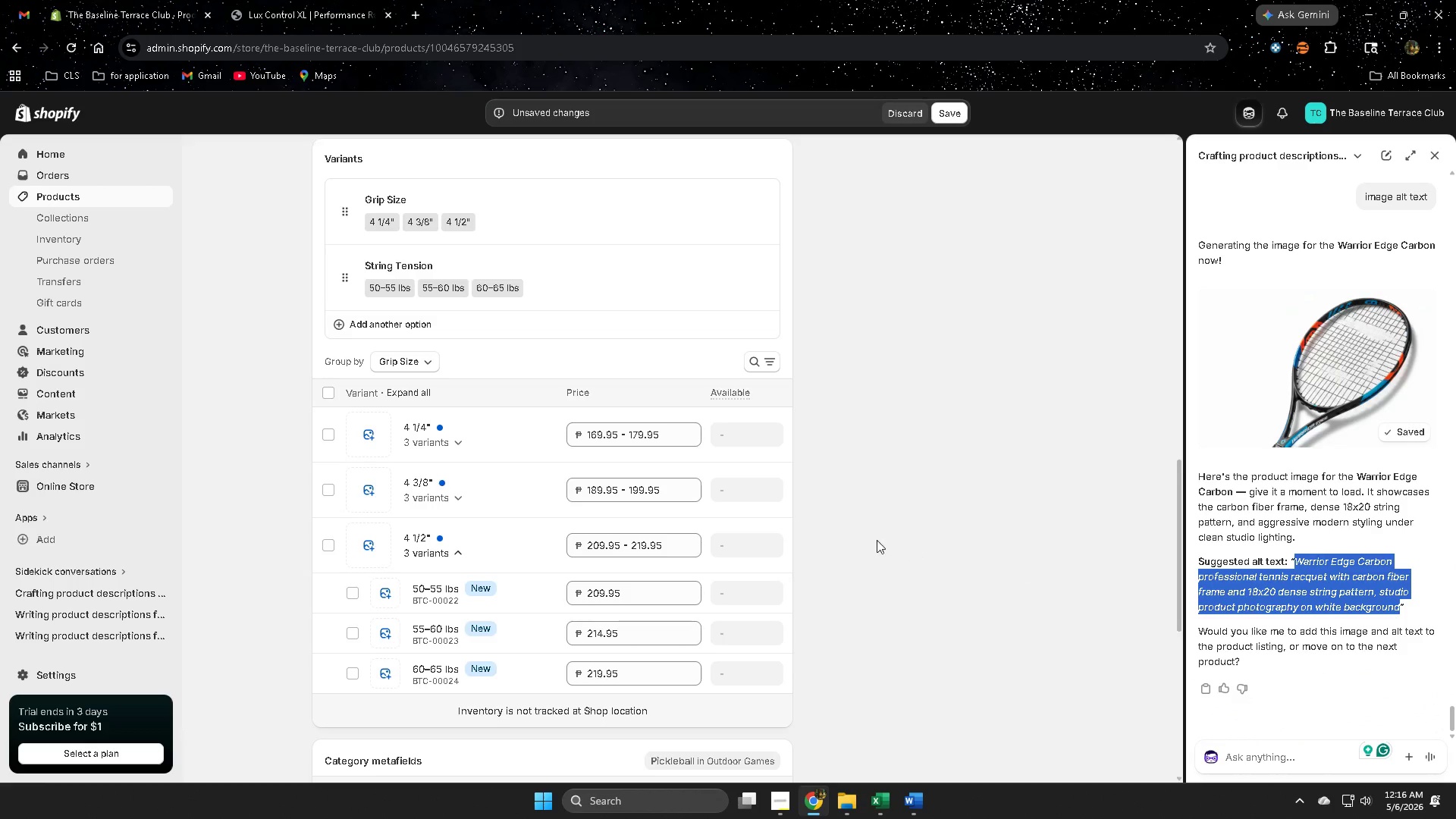 
key(Control+ControlLeft)
 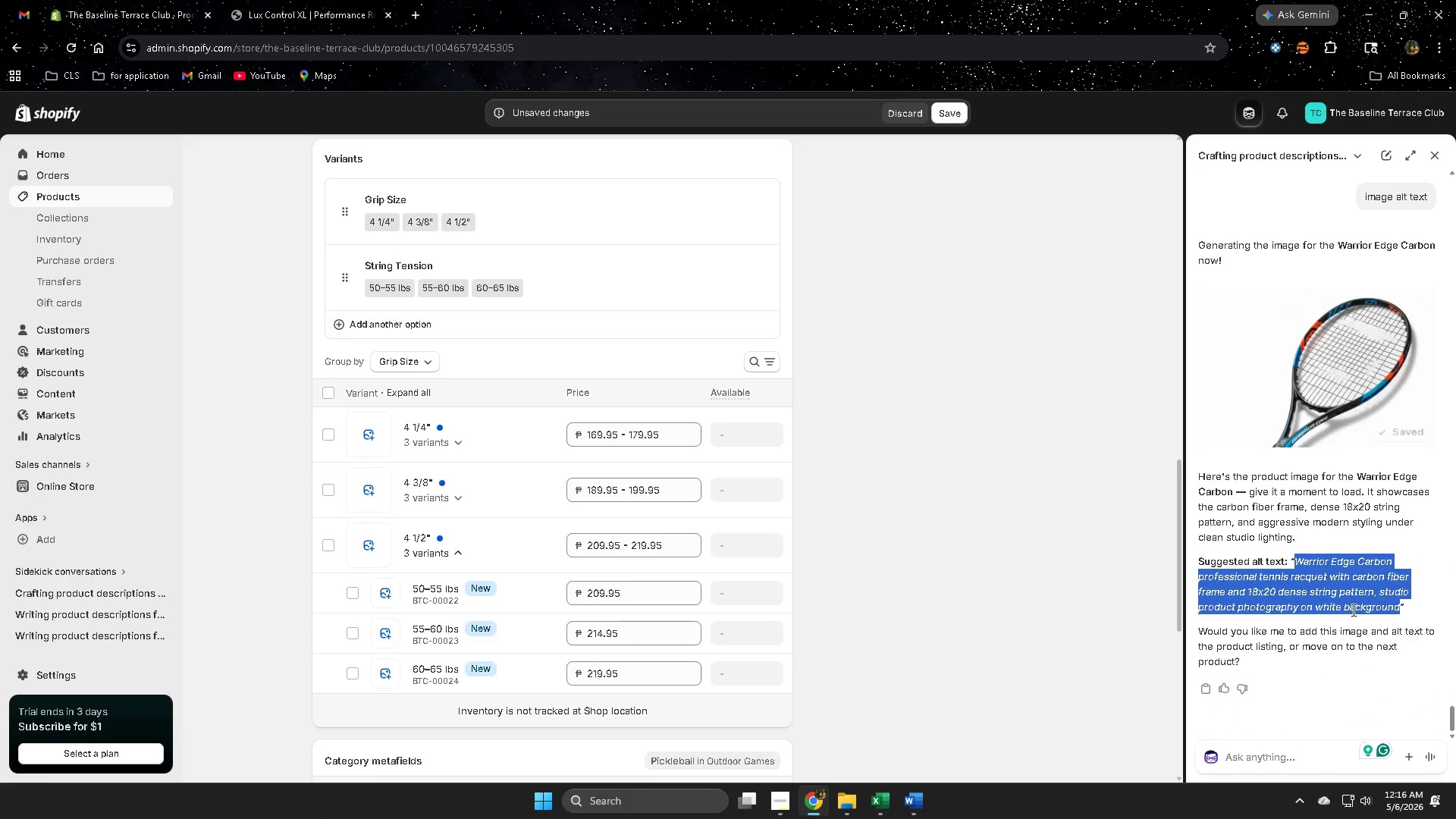 
key(Control+C)
 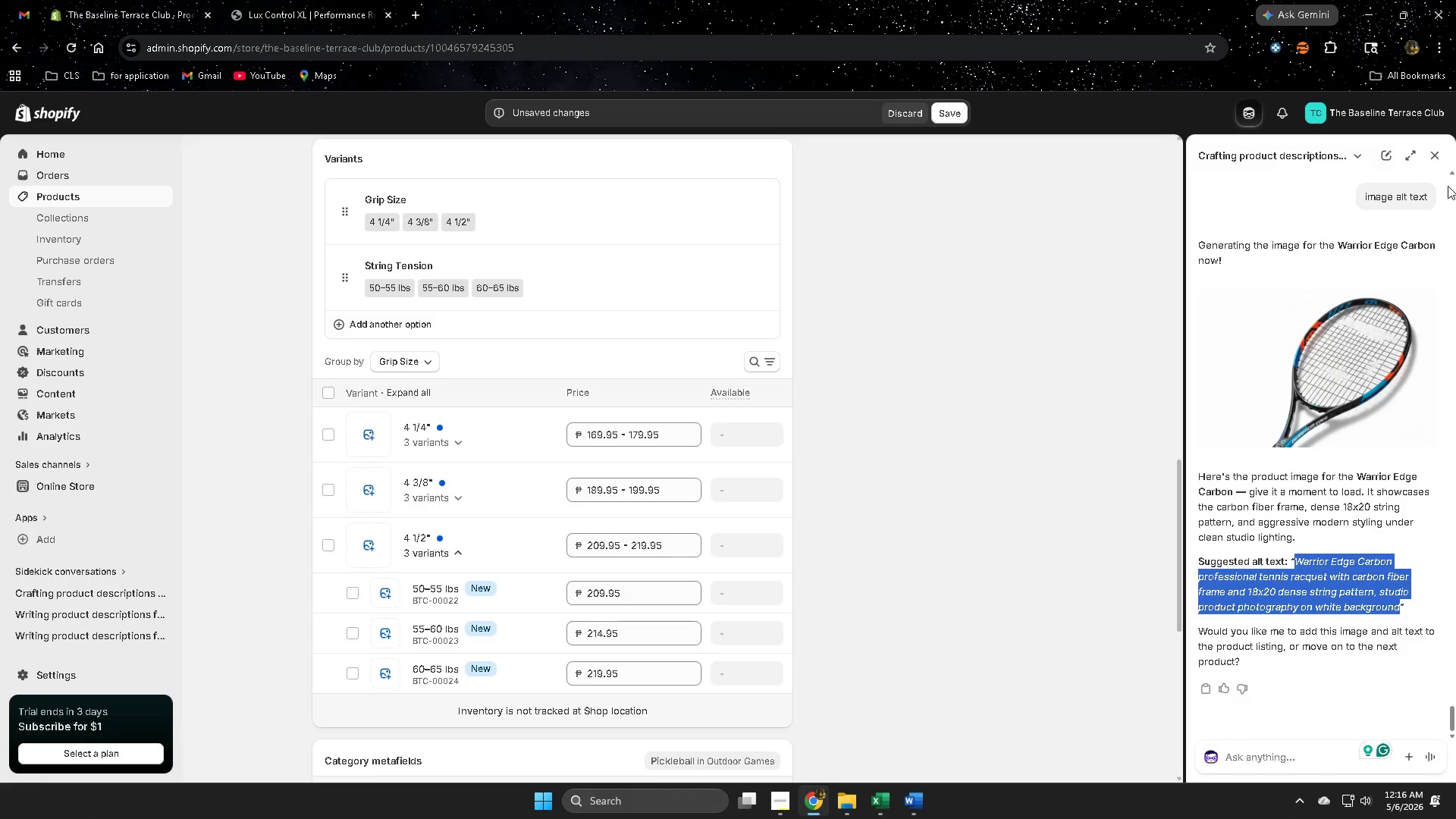 
scroll: coordinate [649, 436], scroll_direction: up, amount: 15.0
 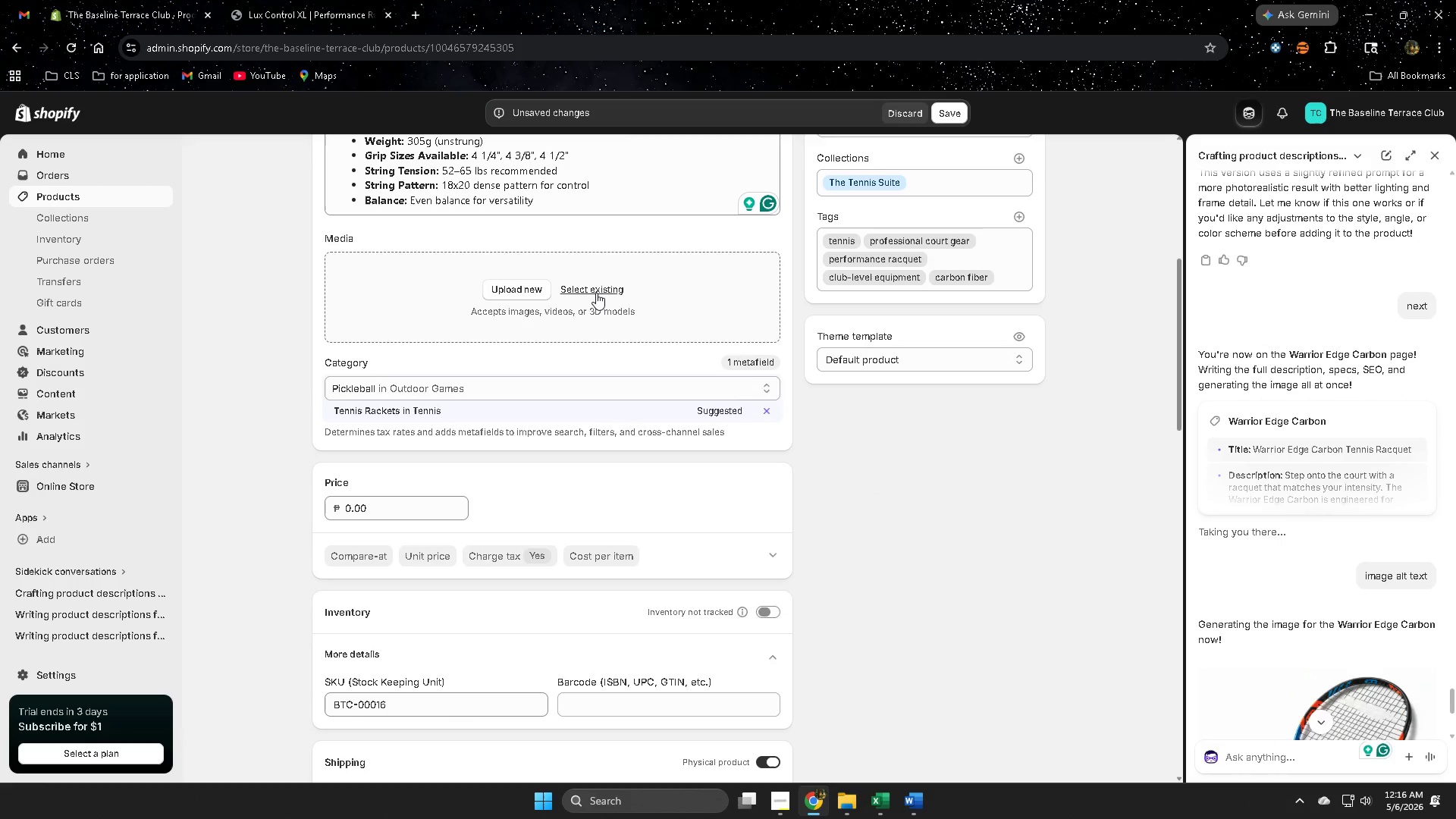 
left_click([596, 293])